 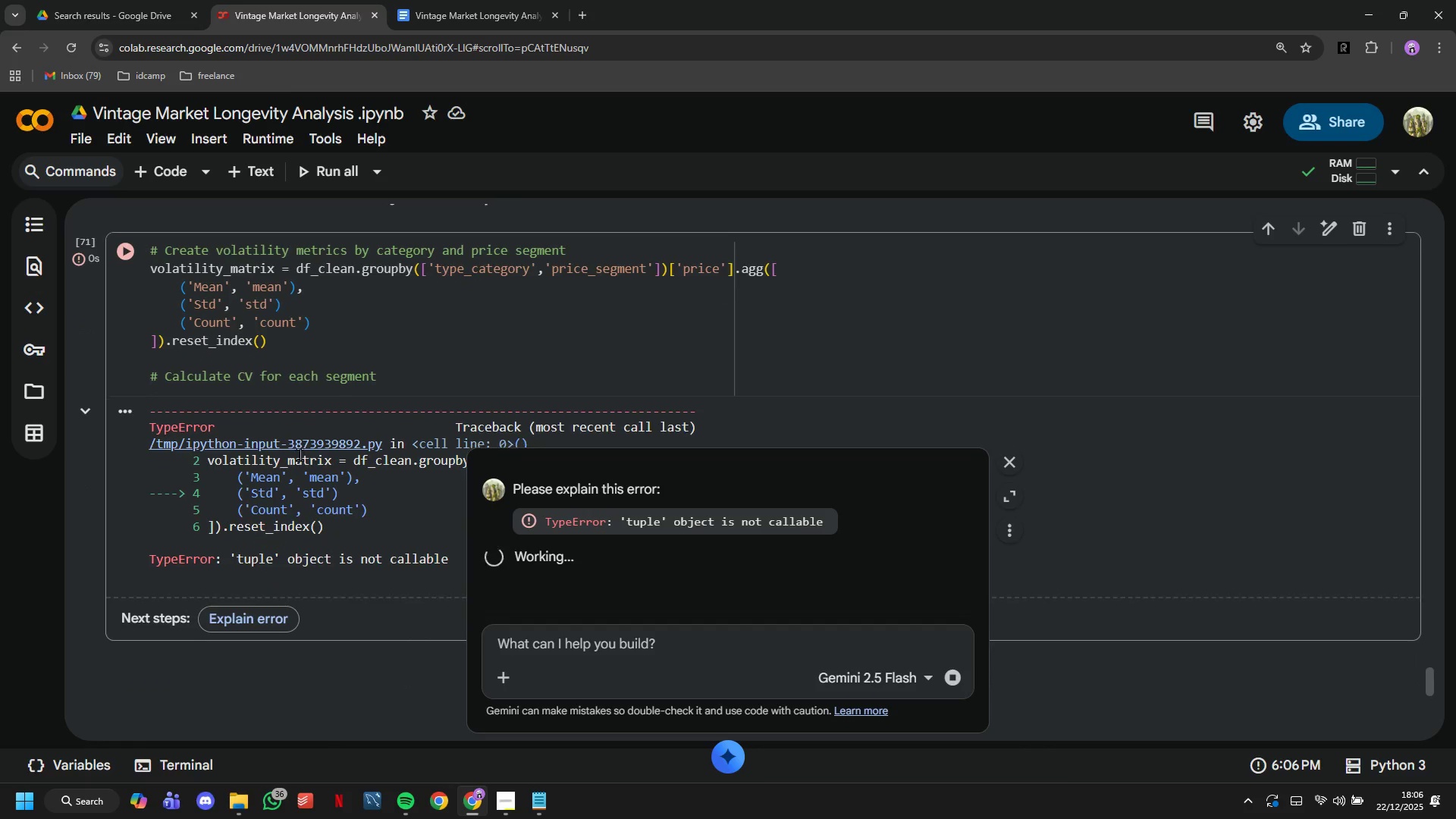 
left_click([410, 397])
 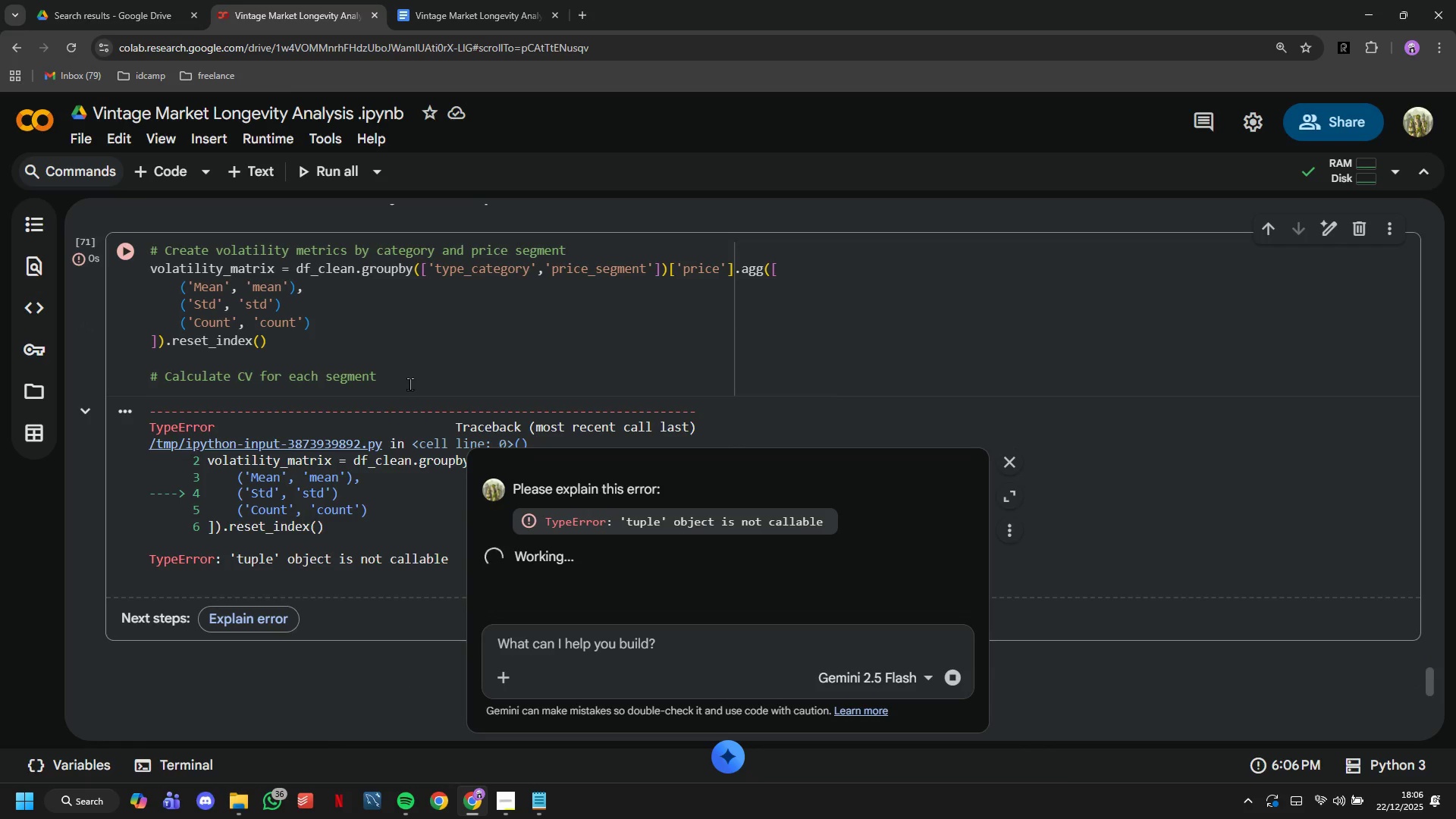 
left_click([410, 384])
 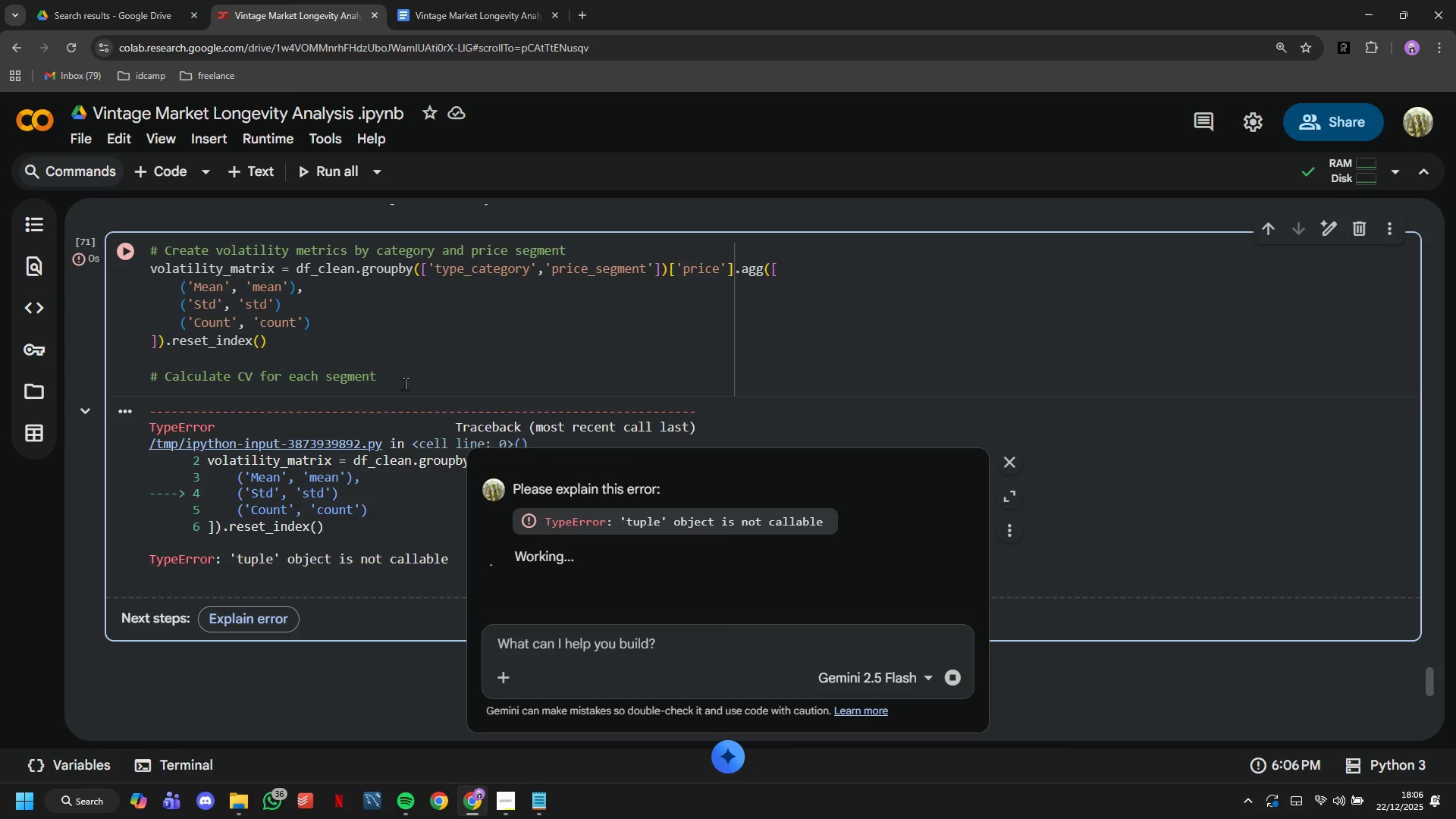 
wait(13.78)
 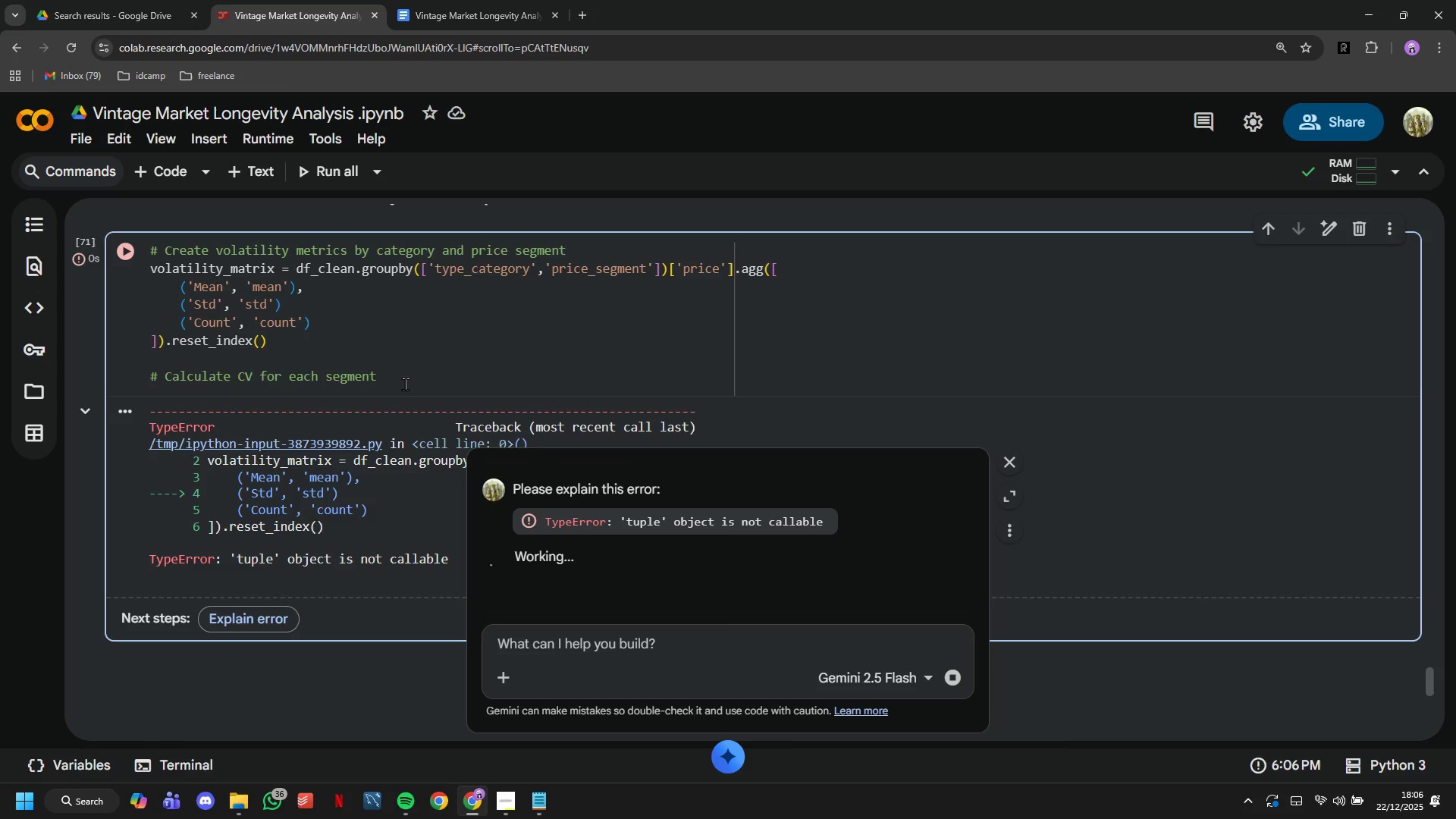 
key(Control+ControlLeft)
 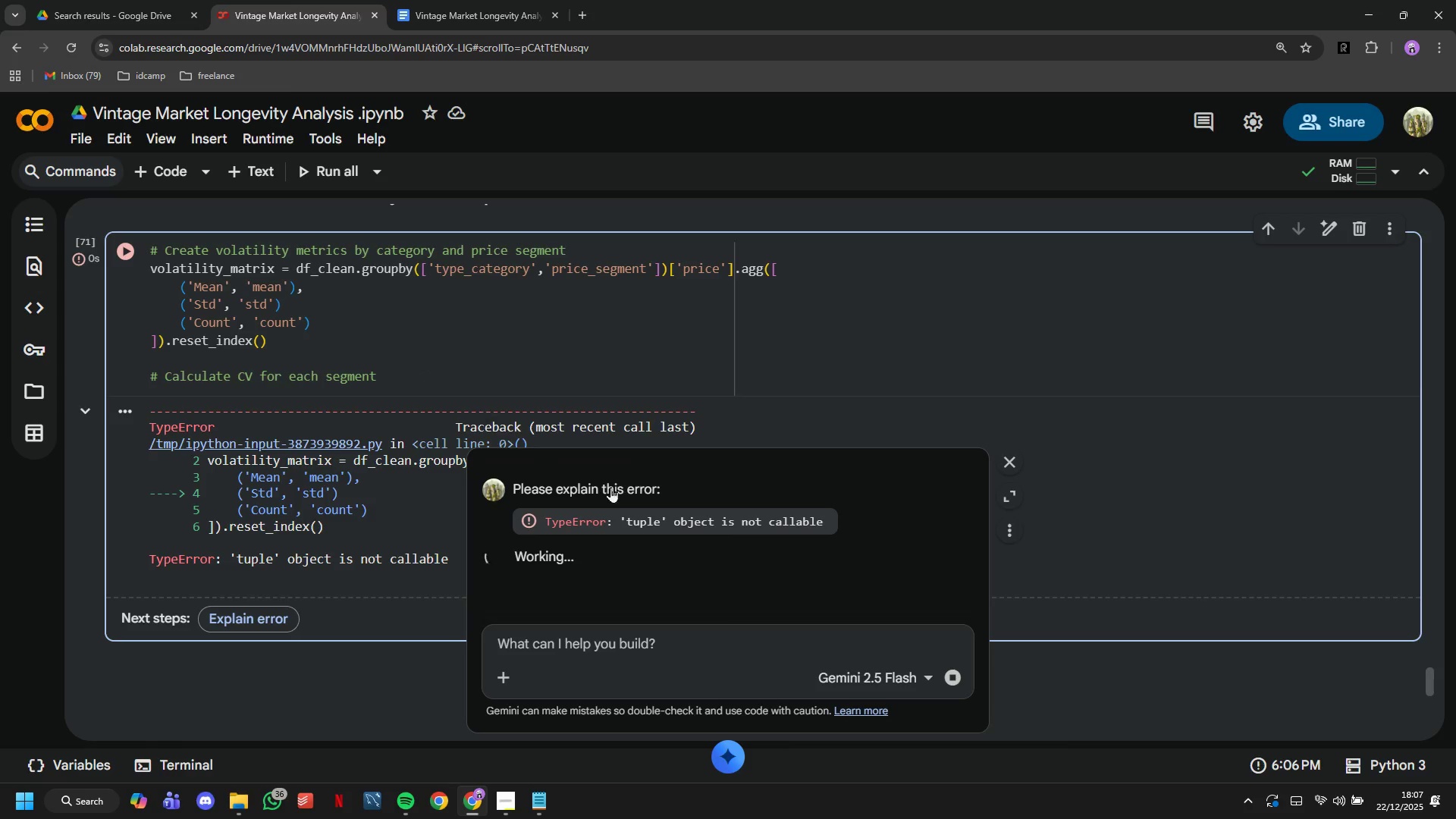 
wait(25.03)
 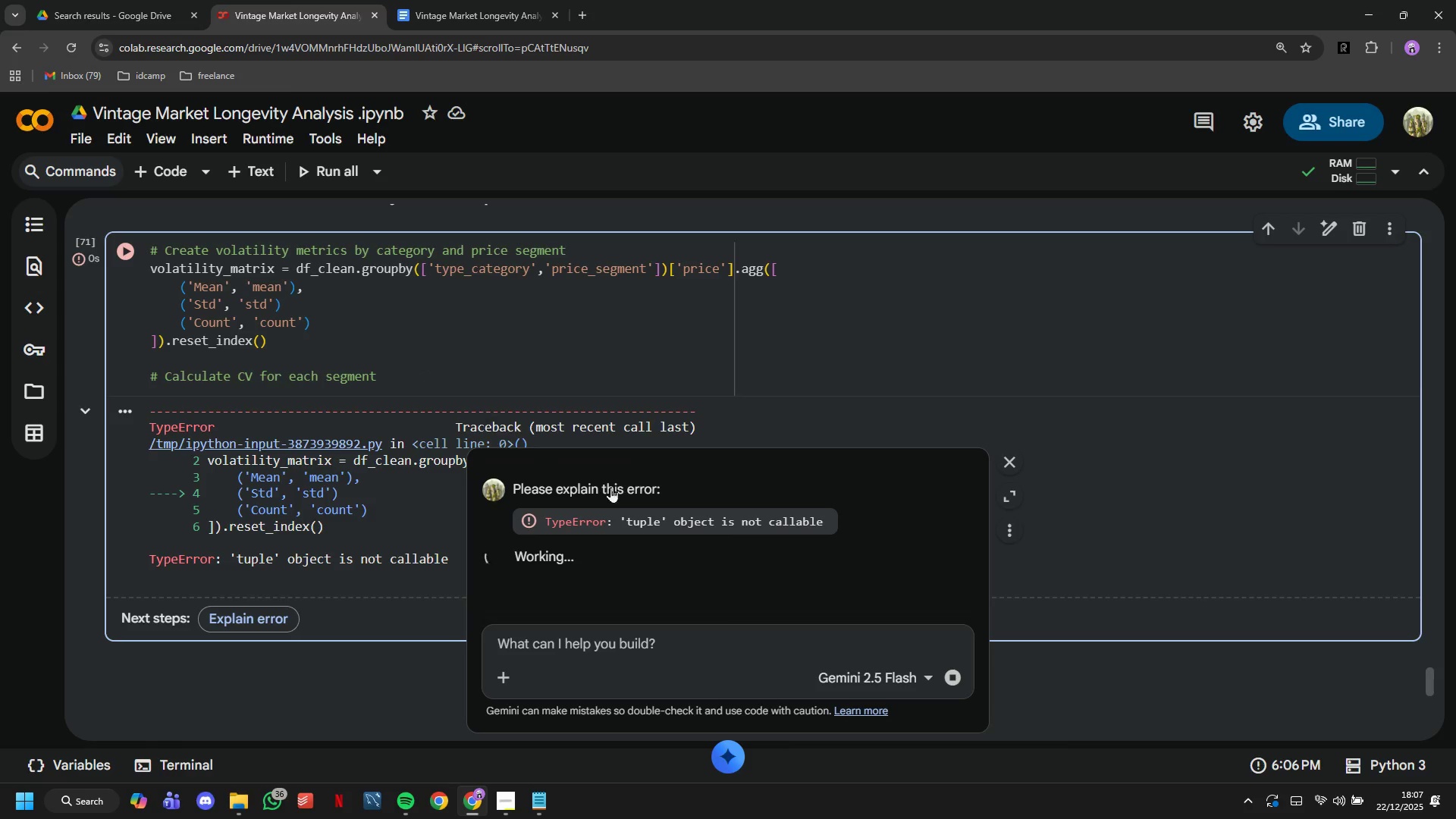 
left_click([588, 397])
 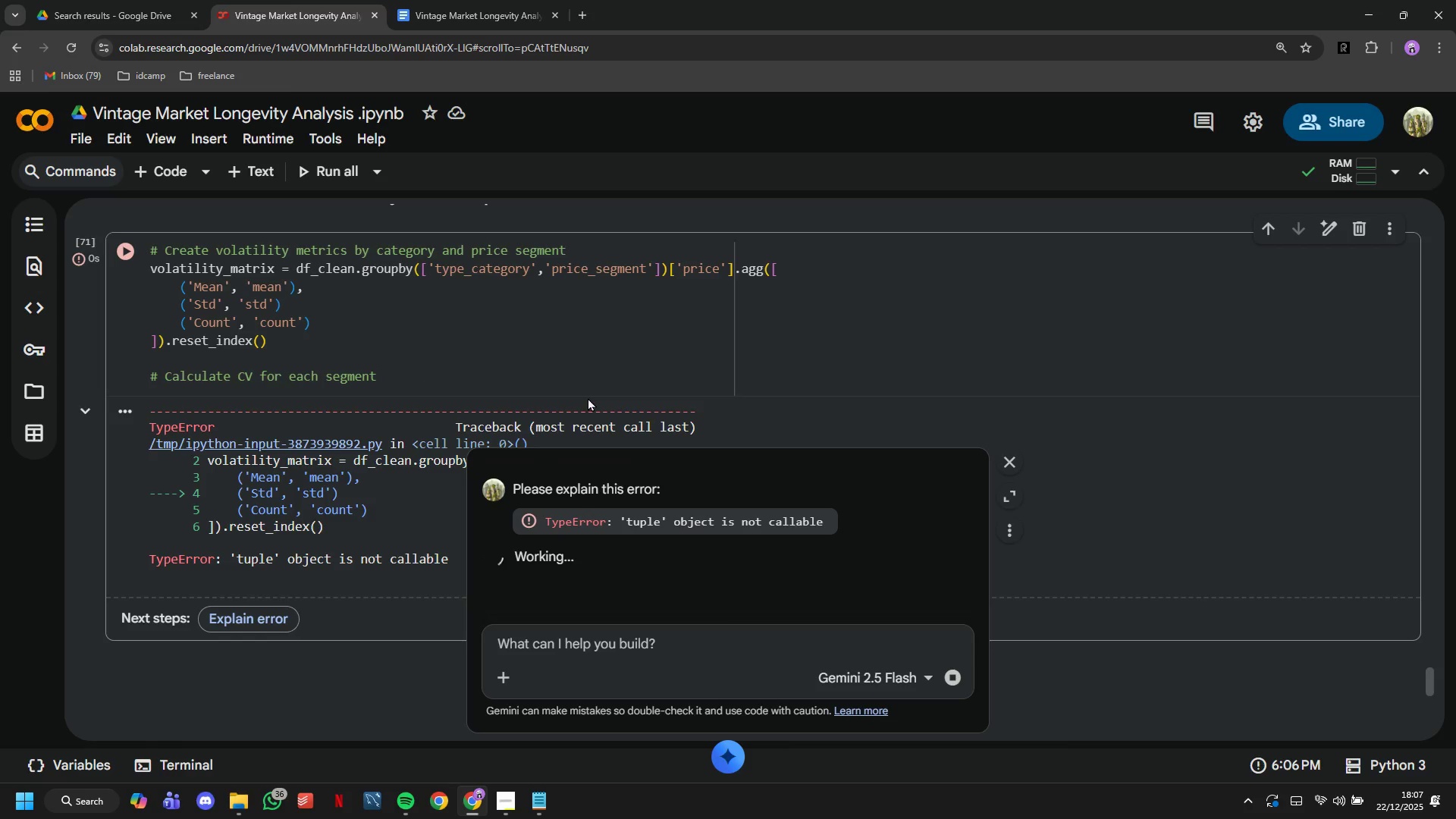 
left_click([582, 388])
 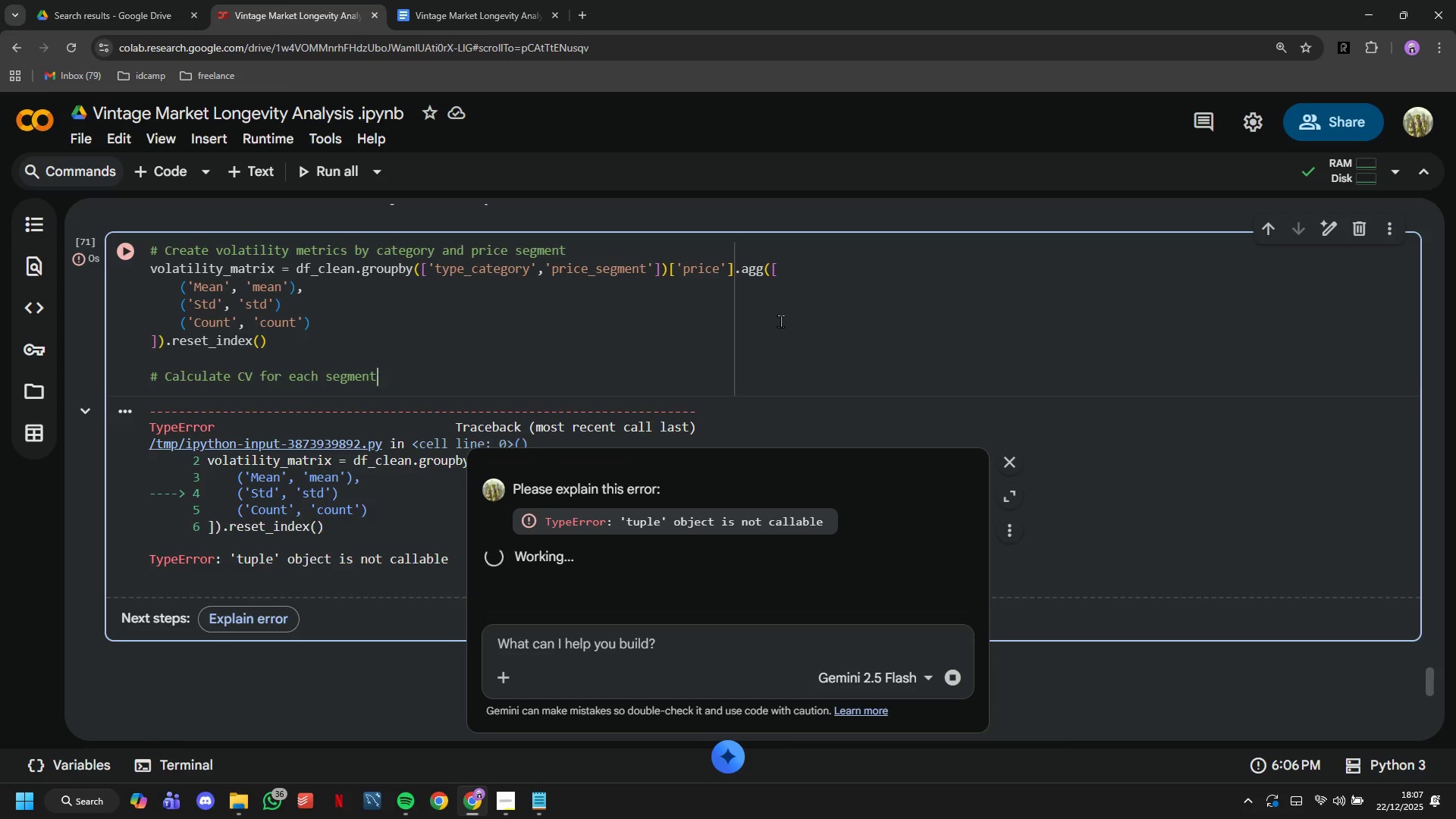 
wait(25.11)
 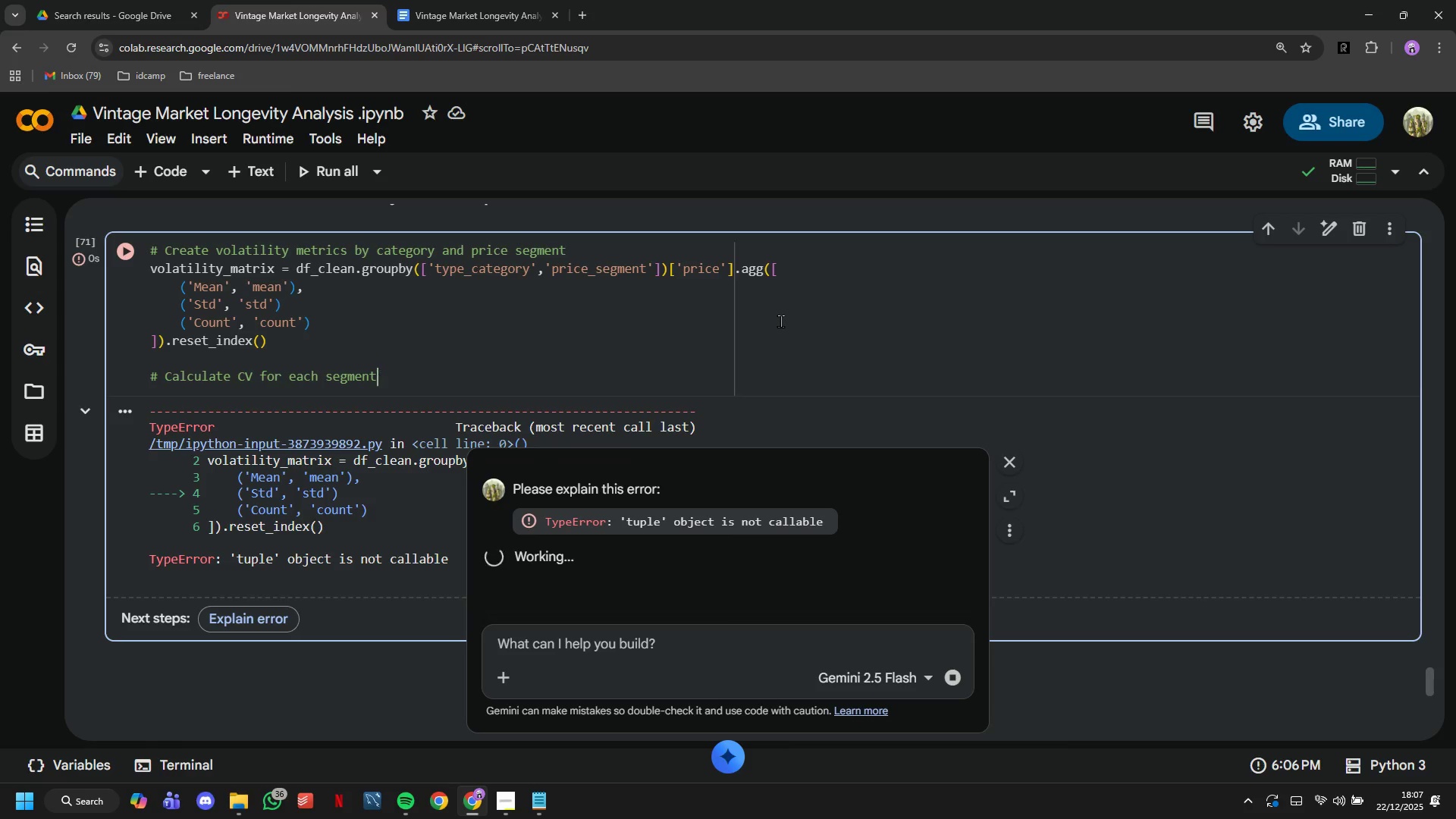 
key(Enter)
 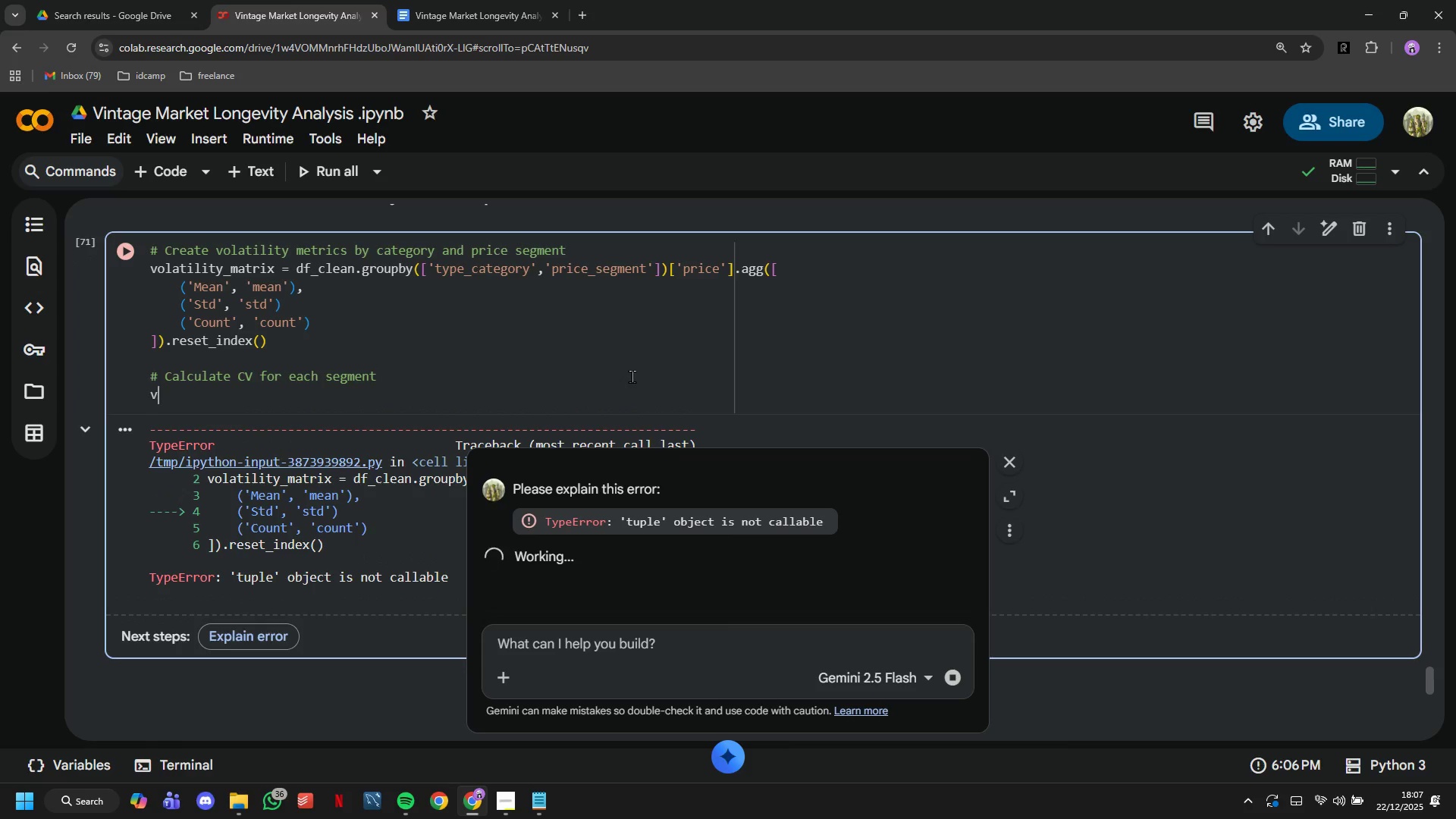 
type(volati)
 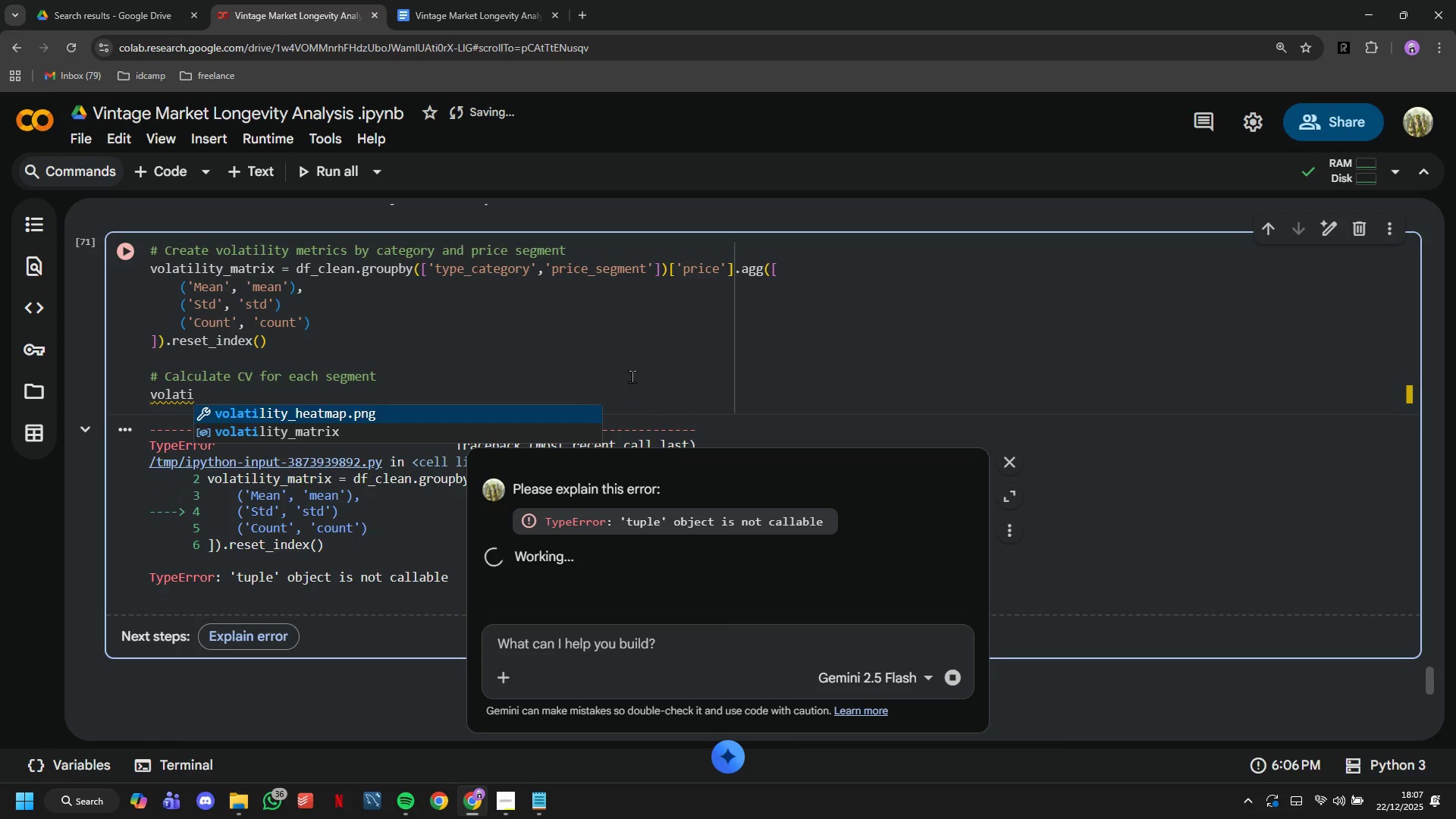 
key(ArrowDown)
 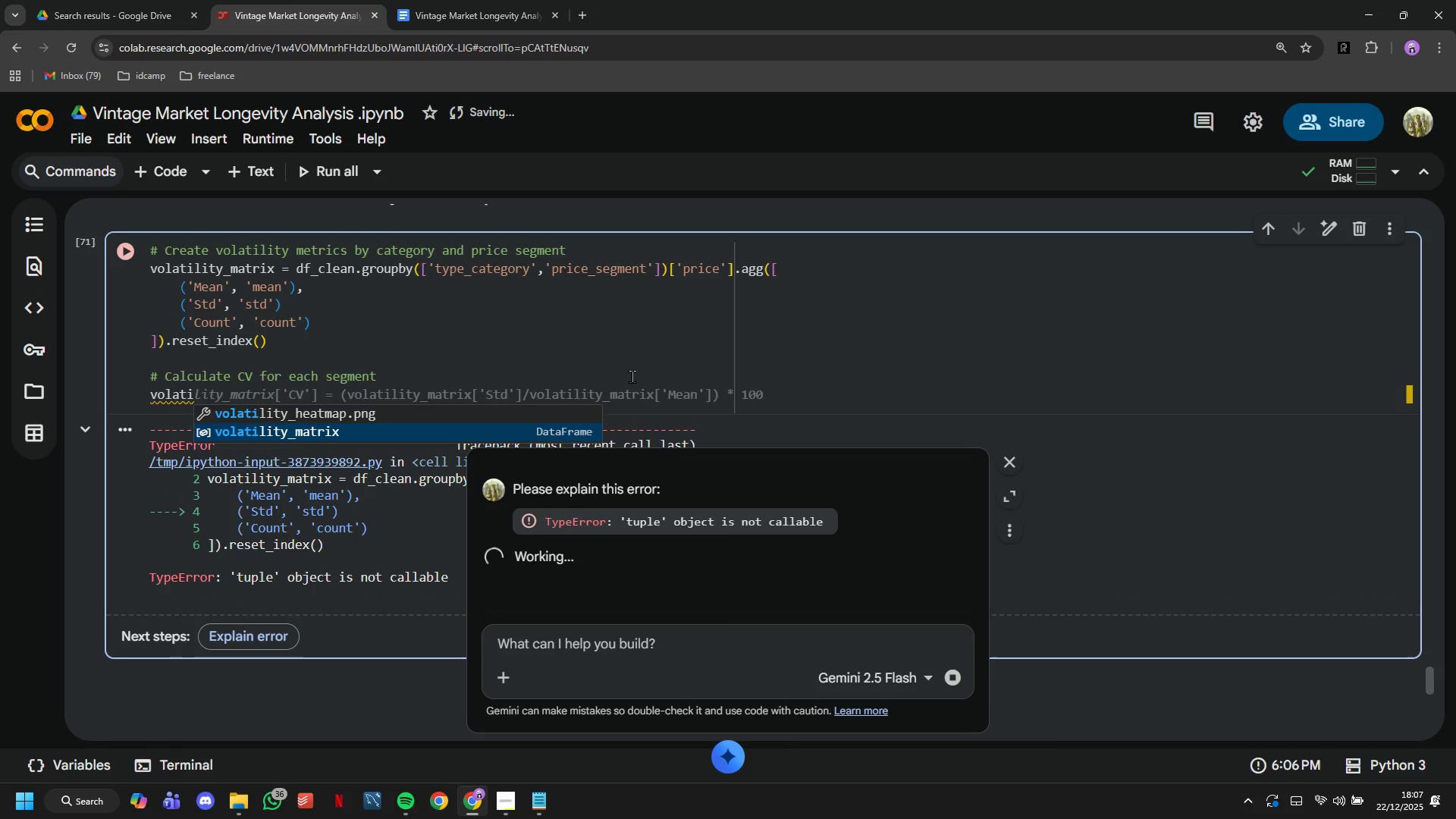 
key(Enter)
 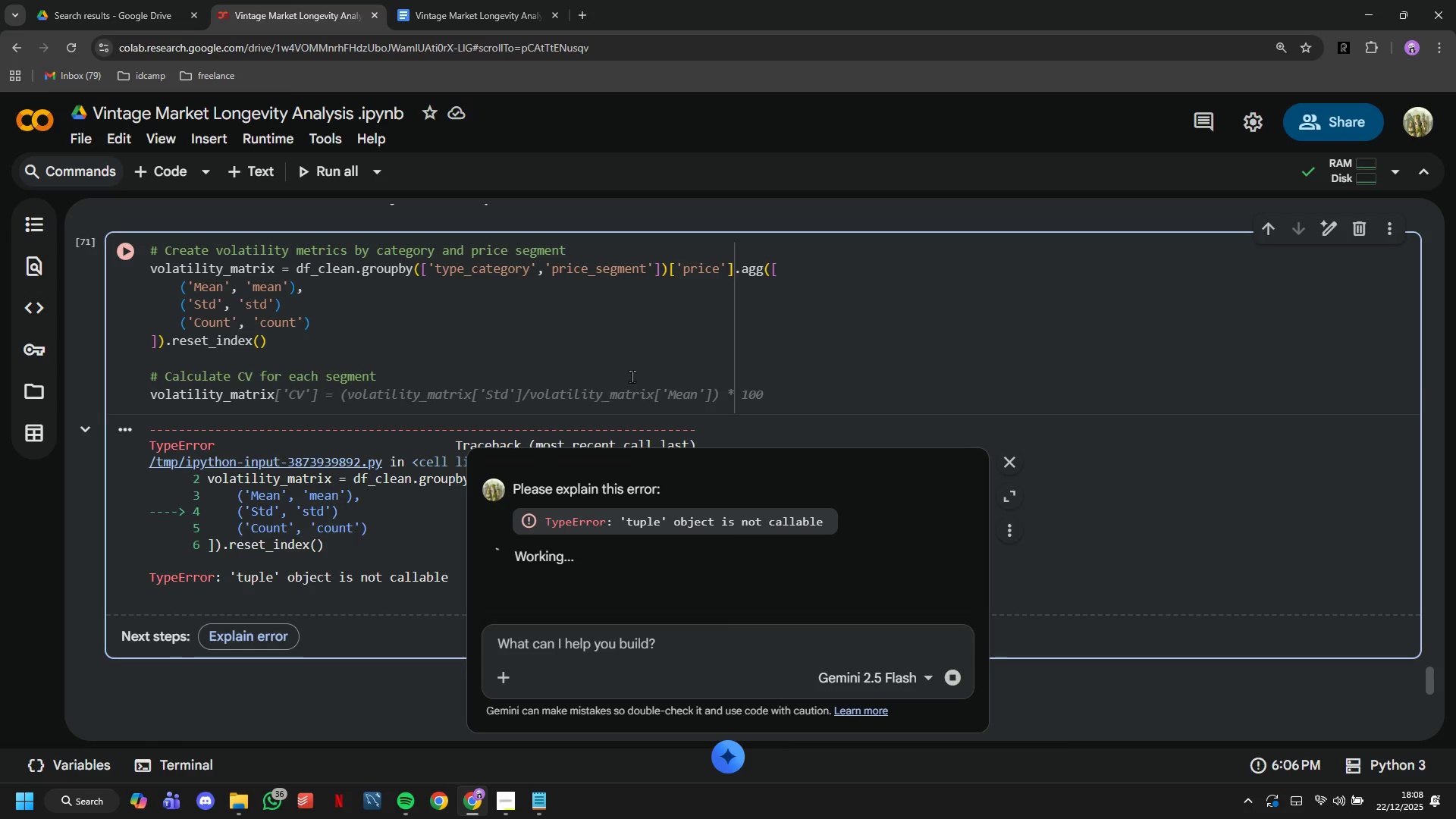 
type(['CV)
 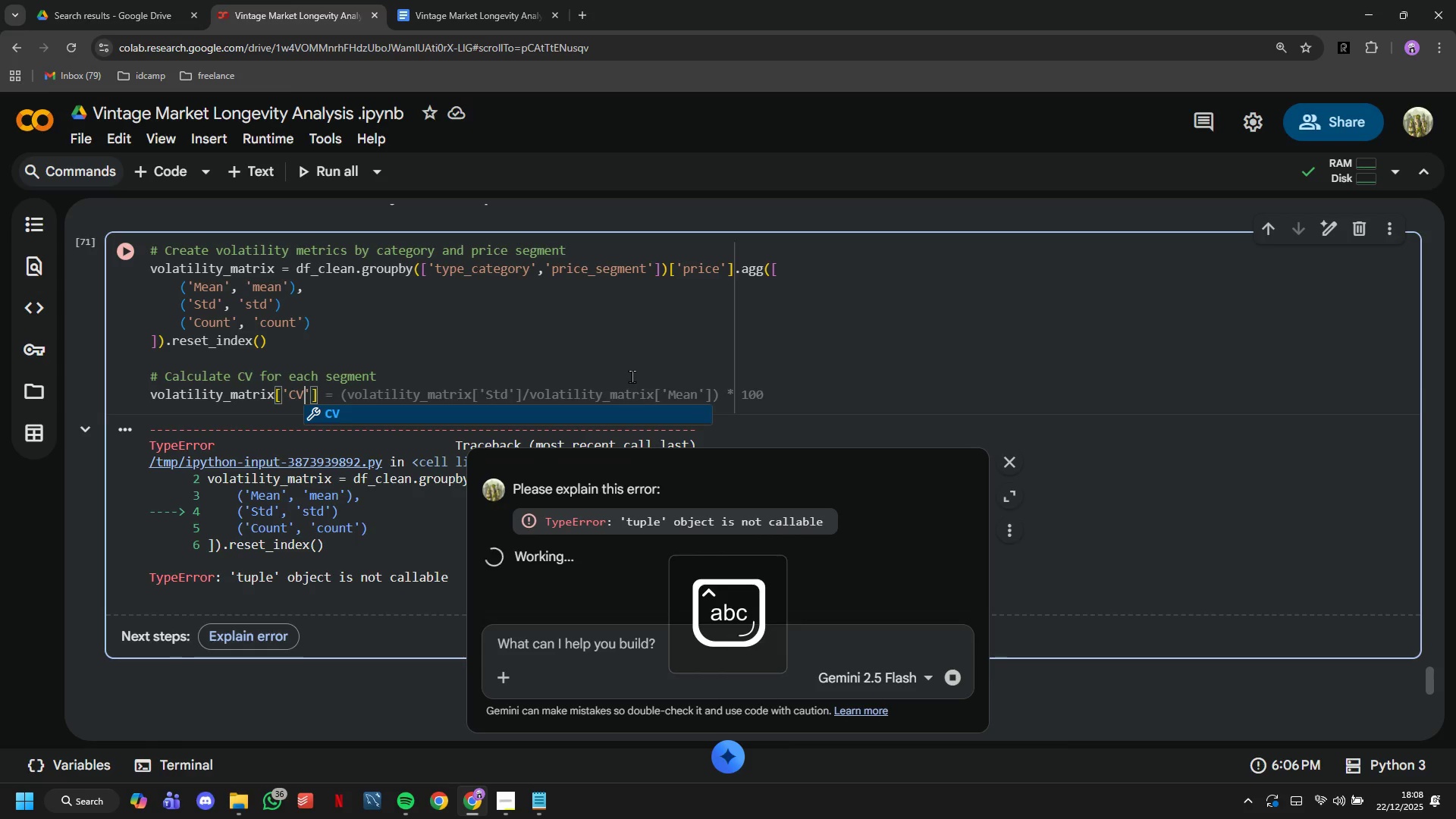 
key(ArrowRight)
 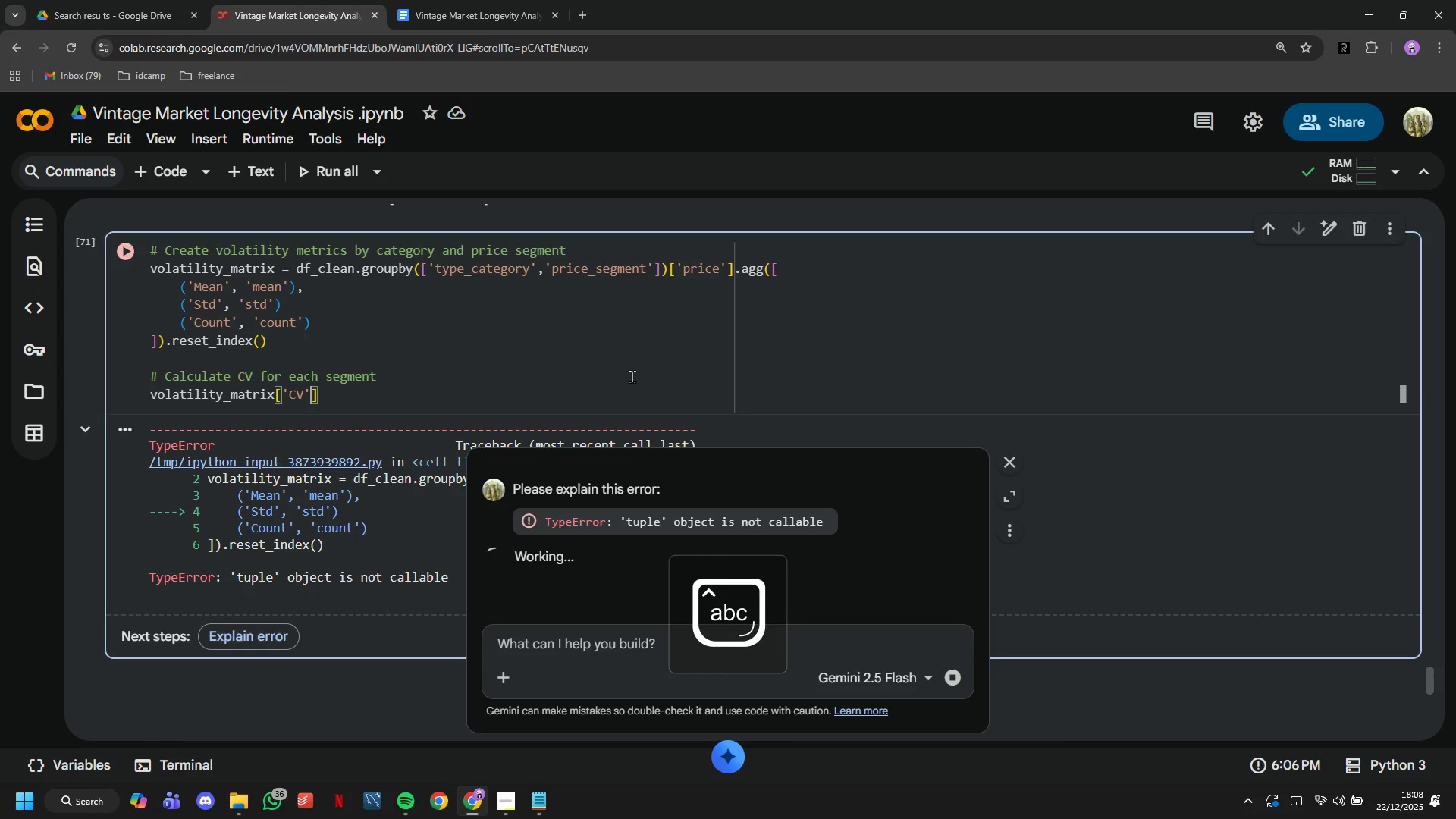 
key(ArrowRight)
 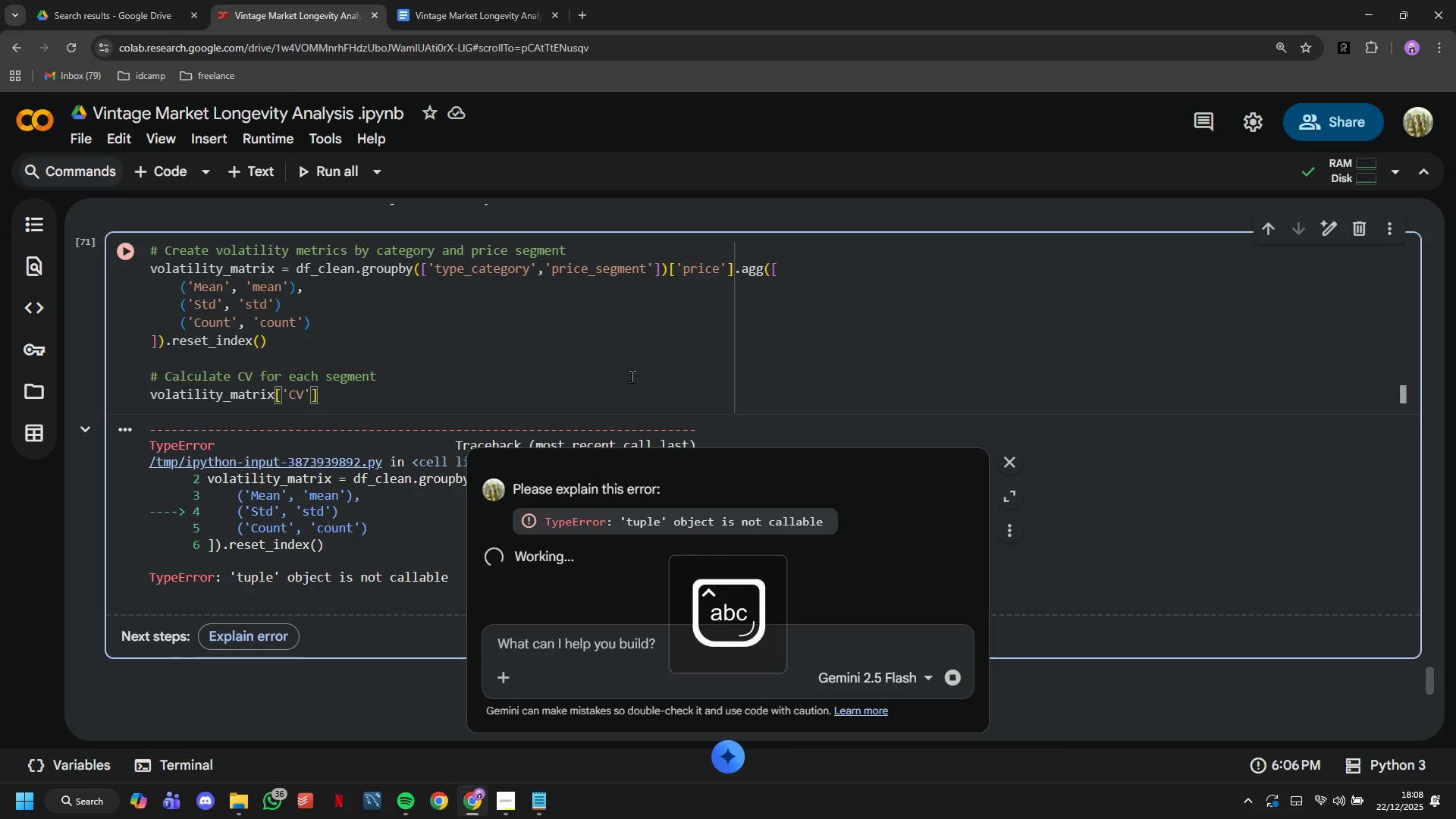 
type( = (vikati)
key(Backspace)
key(Backspace)
key(Backspace)
key(Backspace)
key(Backspace)
type(olai)
key(Backspace)
type(tility))
key(Backspace)
type(_matrix))
 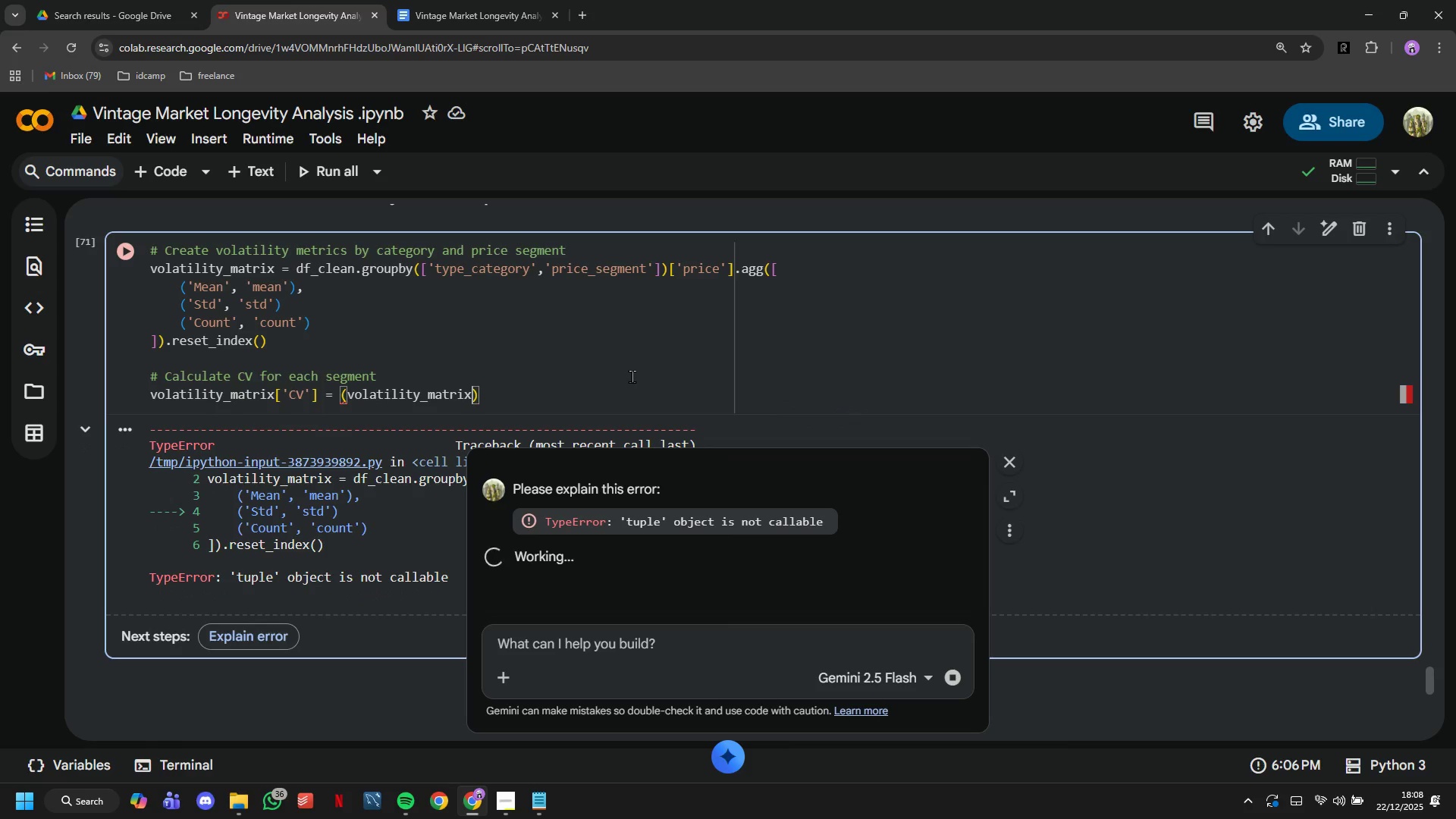 
 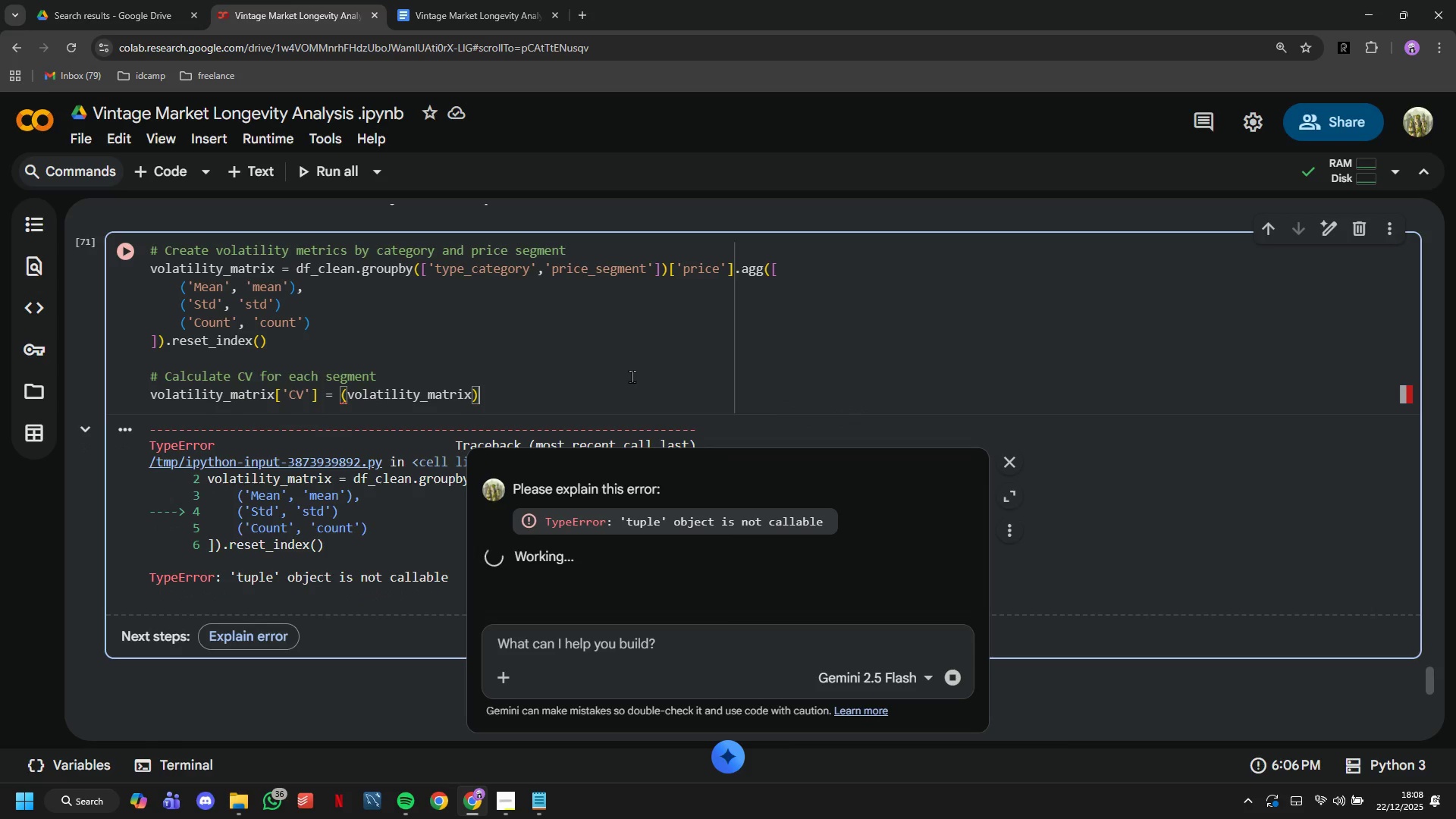 
key(ArrowLeft)
 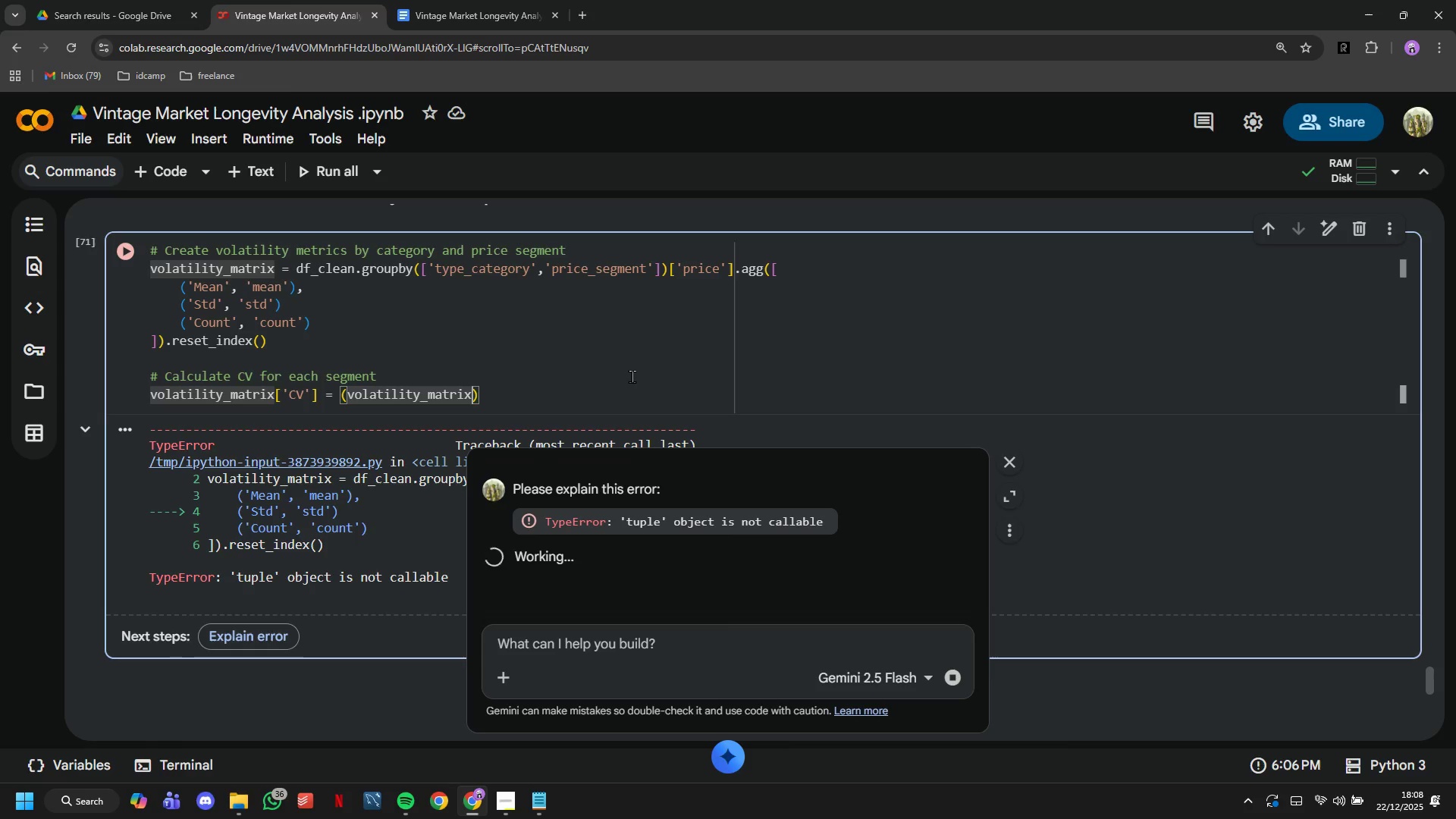 
key(BracketLeft)
 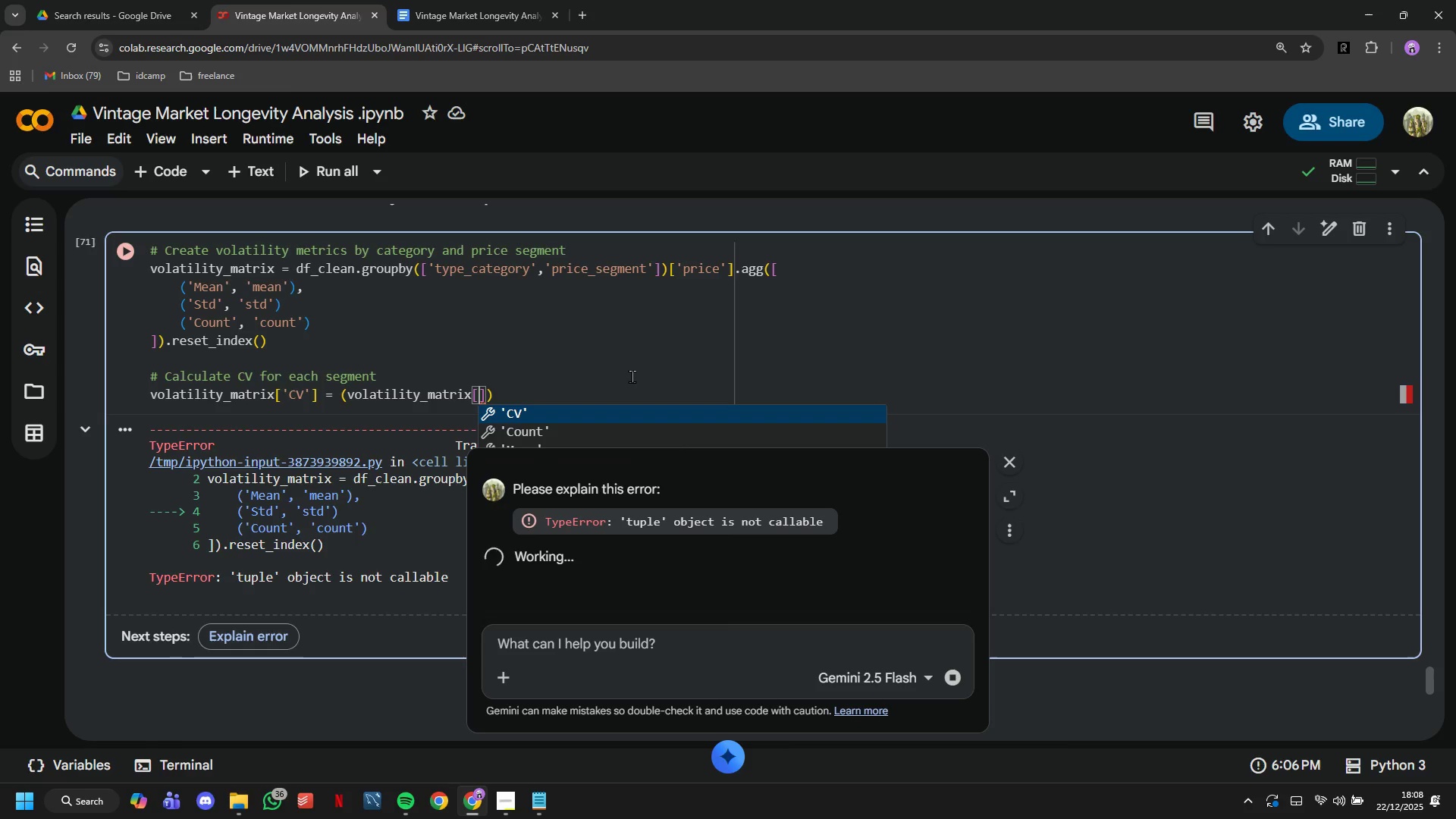 
key(Enter)
 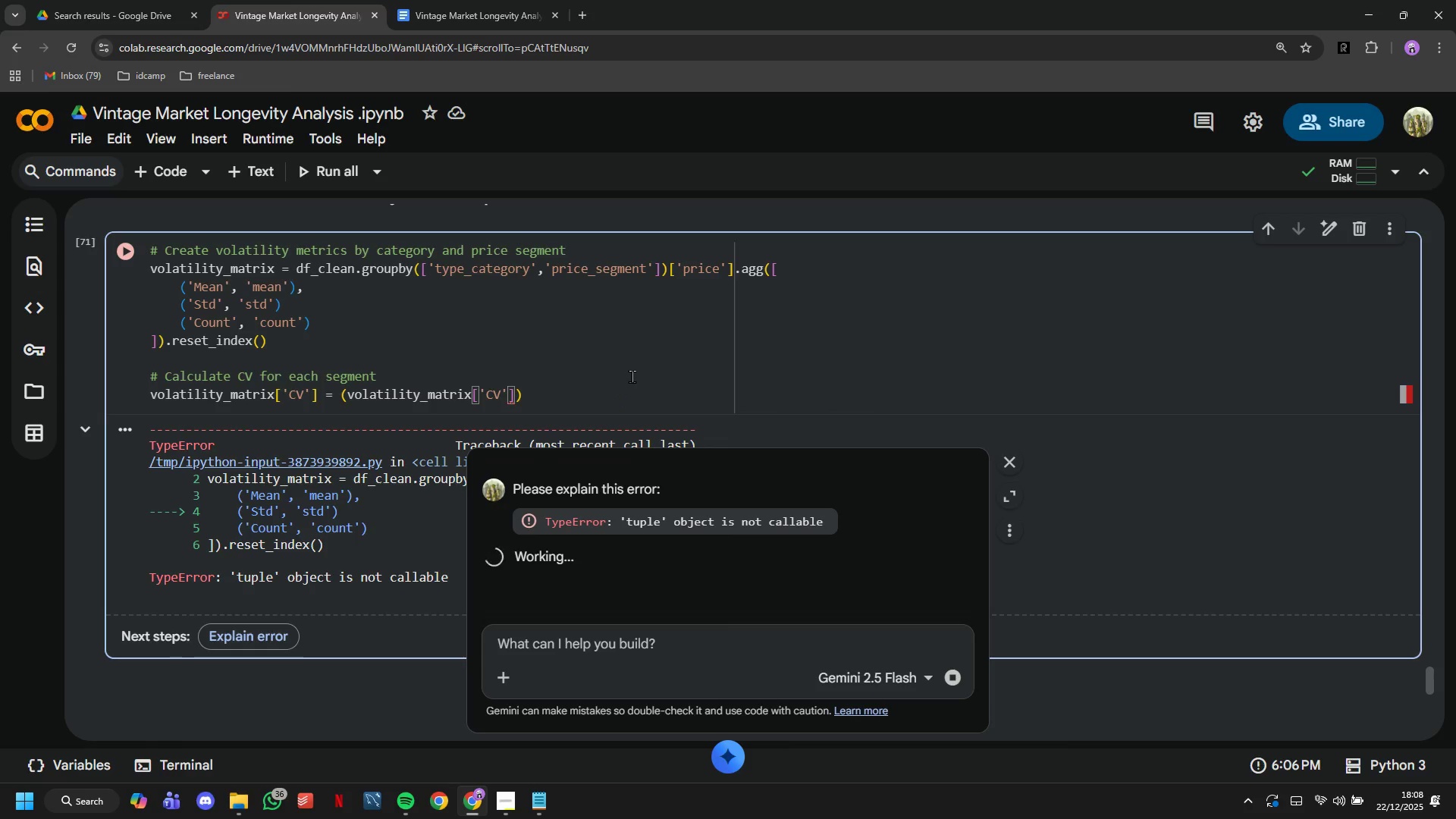 
type(Std)
 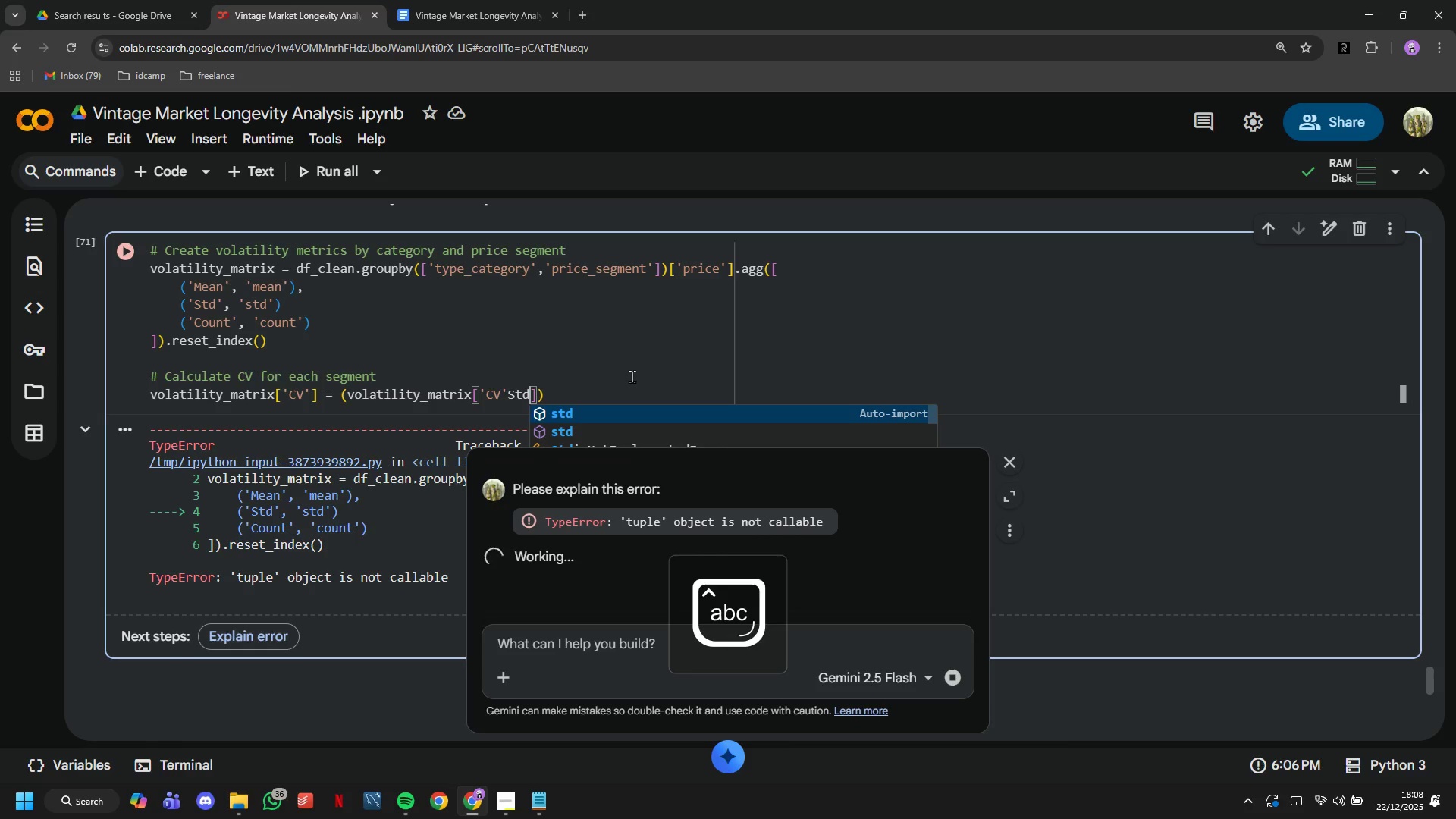 
key(ArrowRight)
 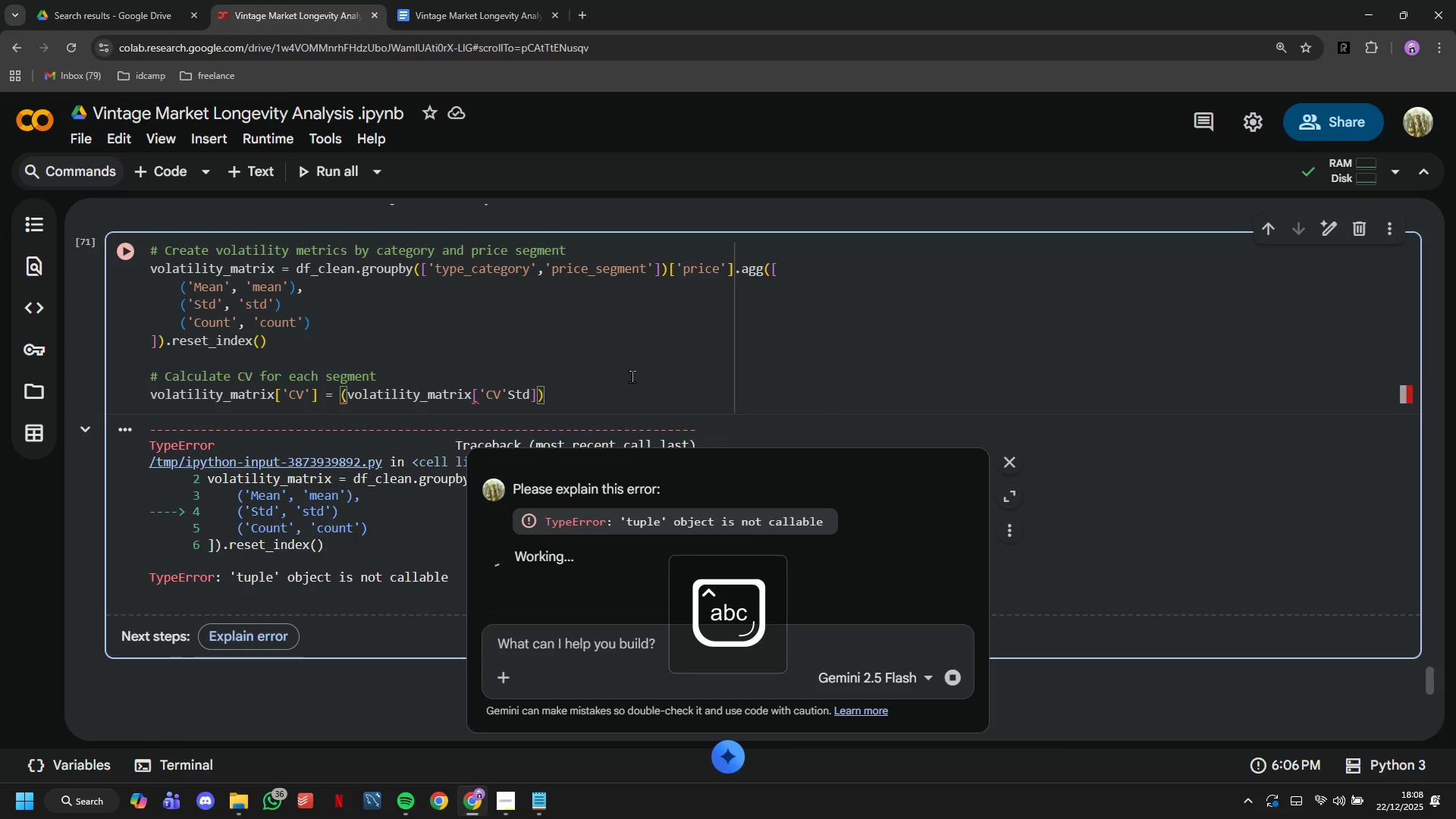 
type(//)
key(Backspace)
type(volai)
key(Backspace)
 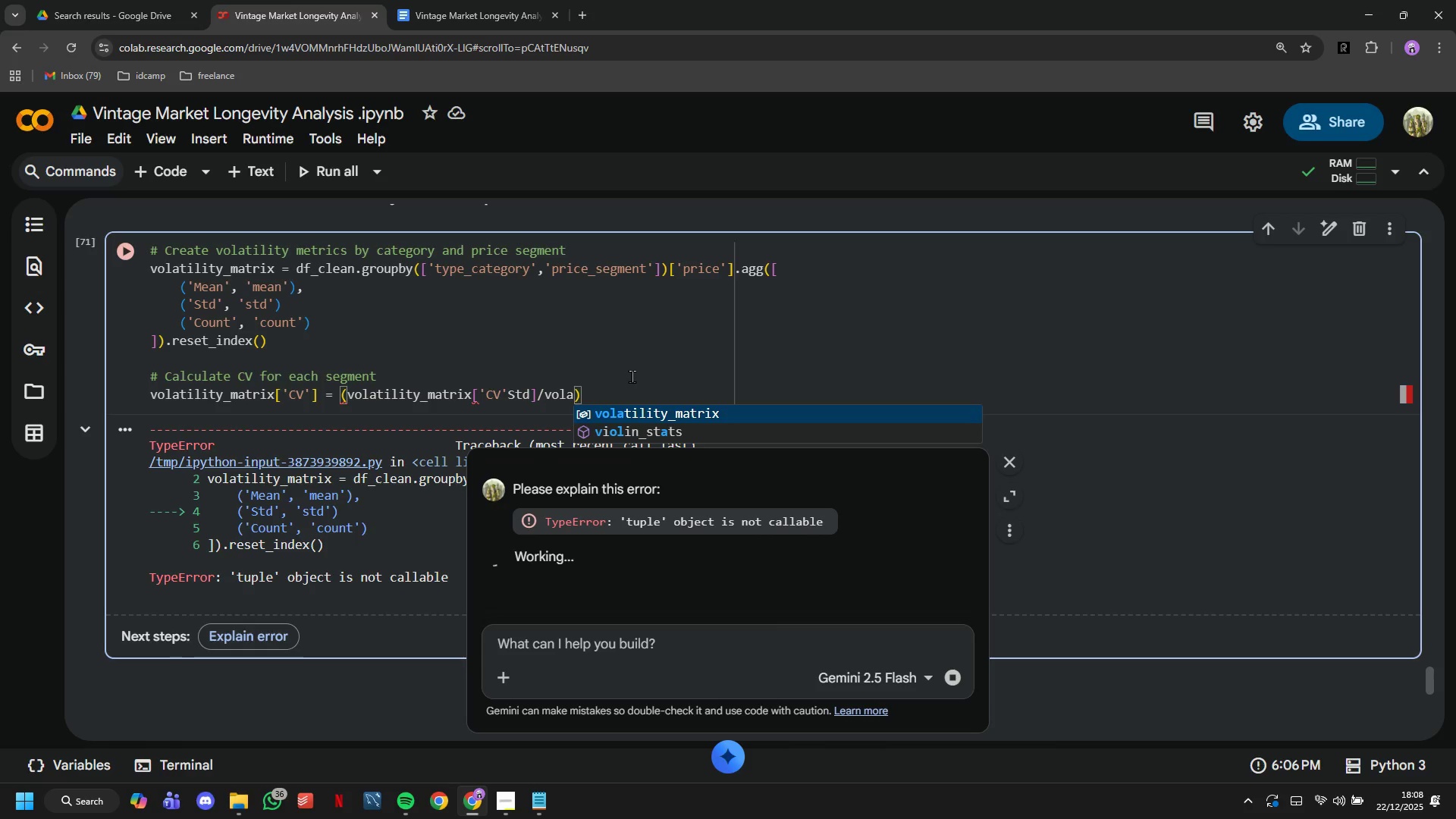 
key(ArrowDown)
 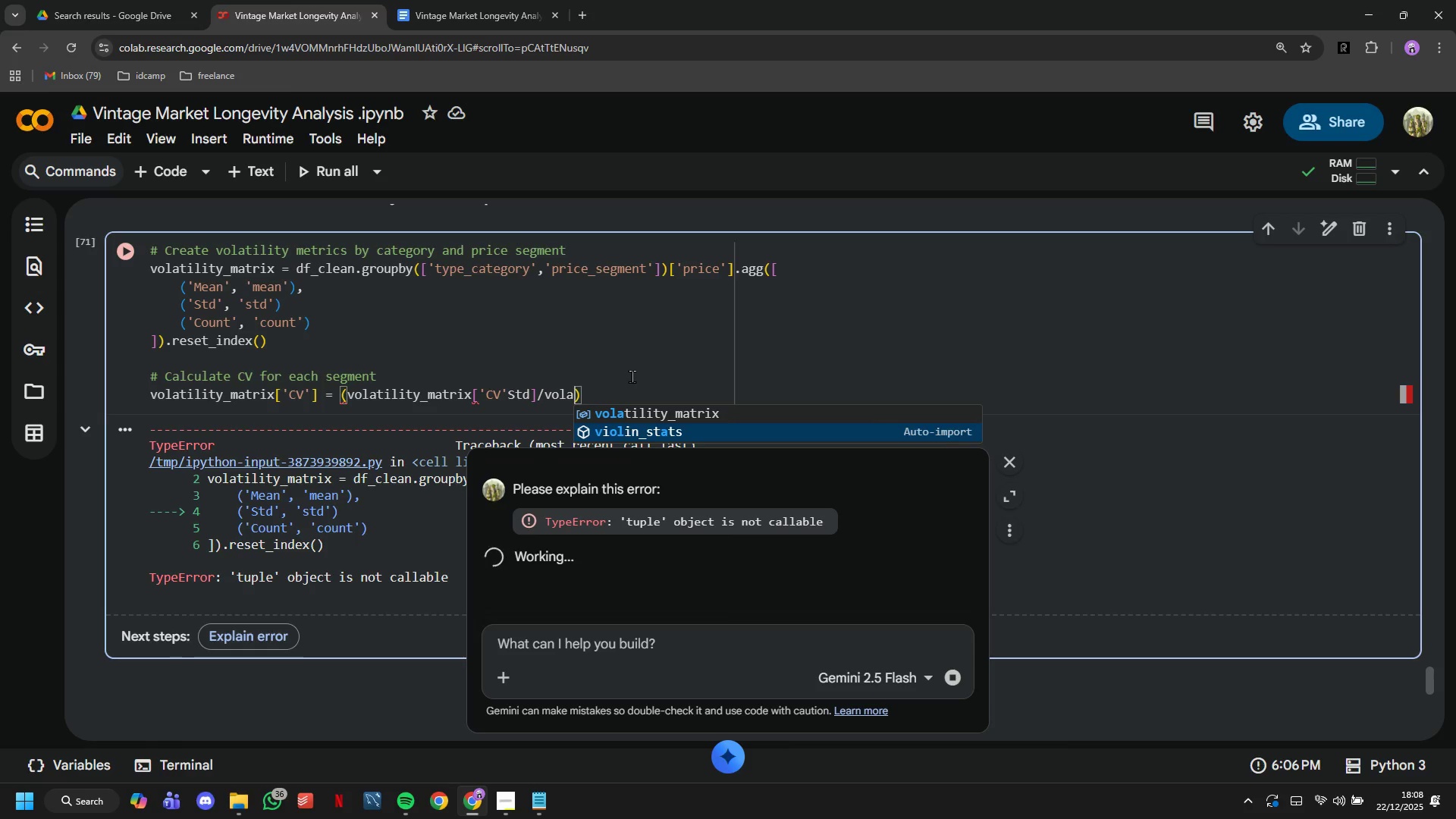 
key(ArrowUp)
 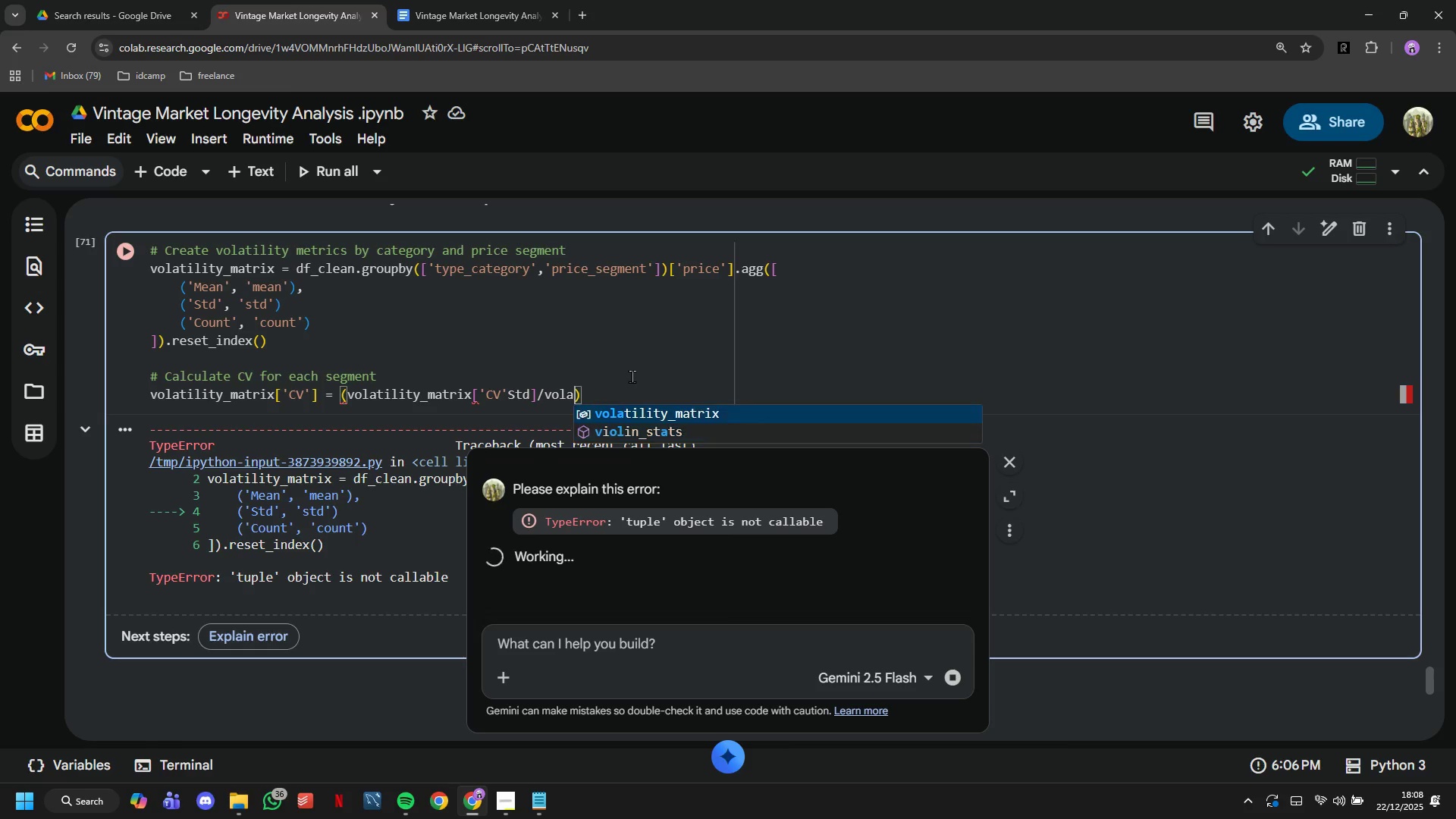 
key(Enter)
 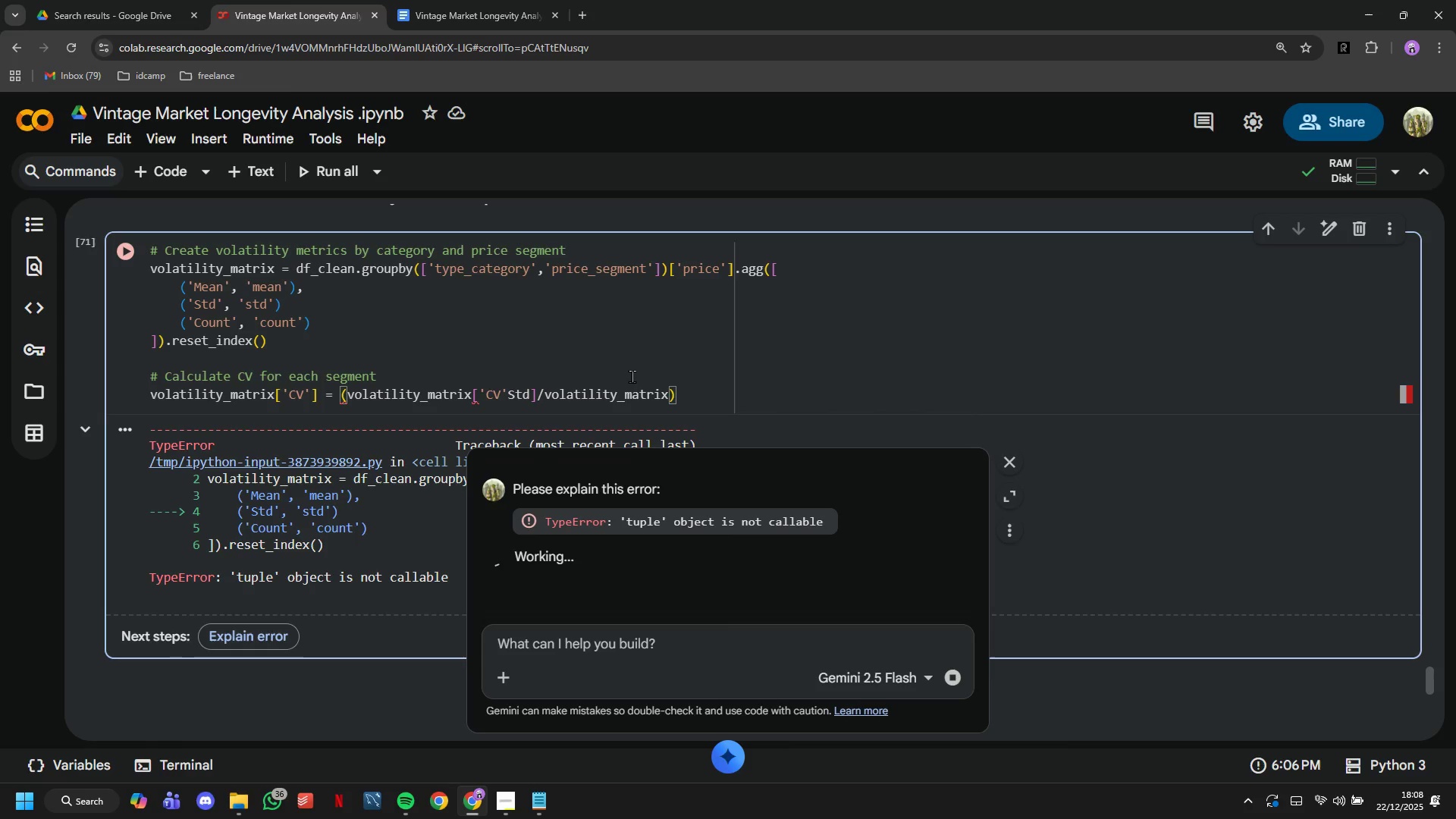 
type(['Mean)
 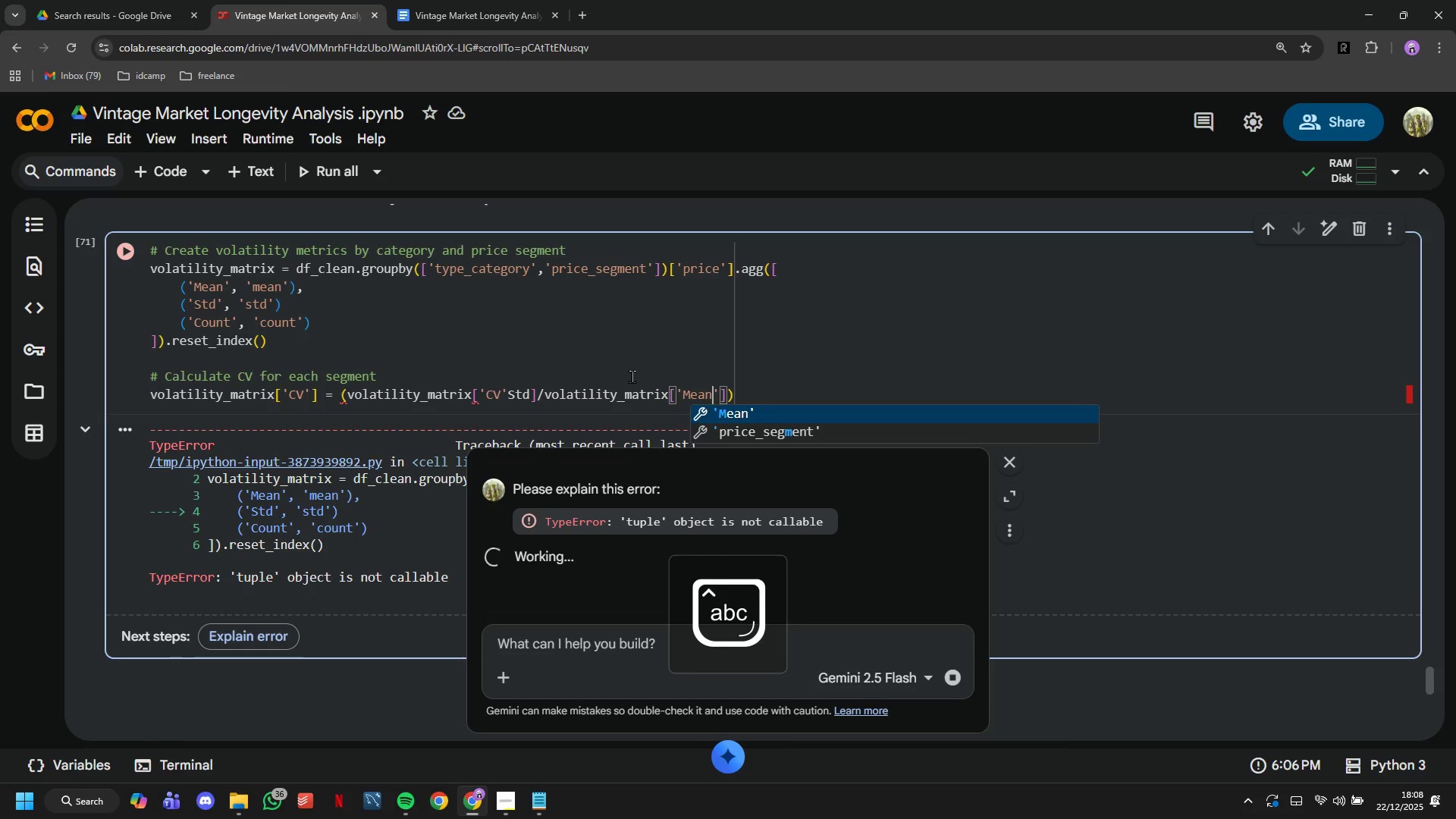 
key(ArrowRight)
 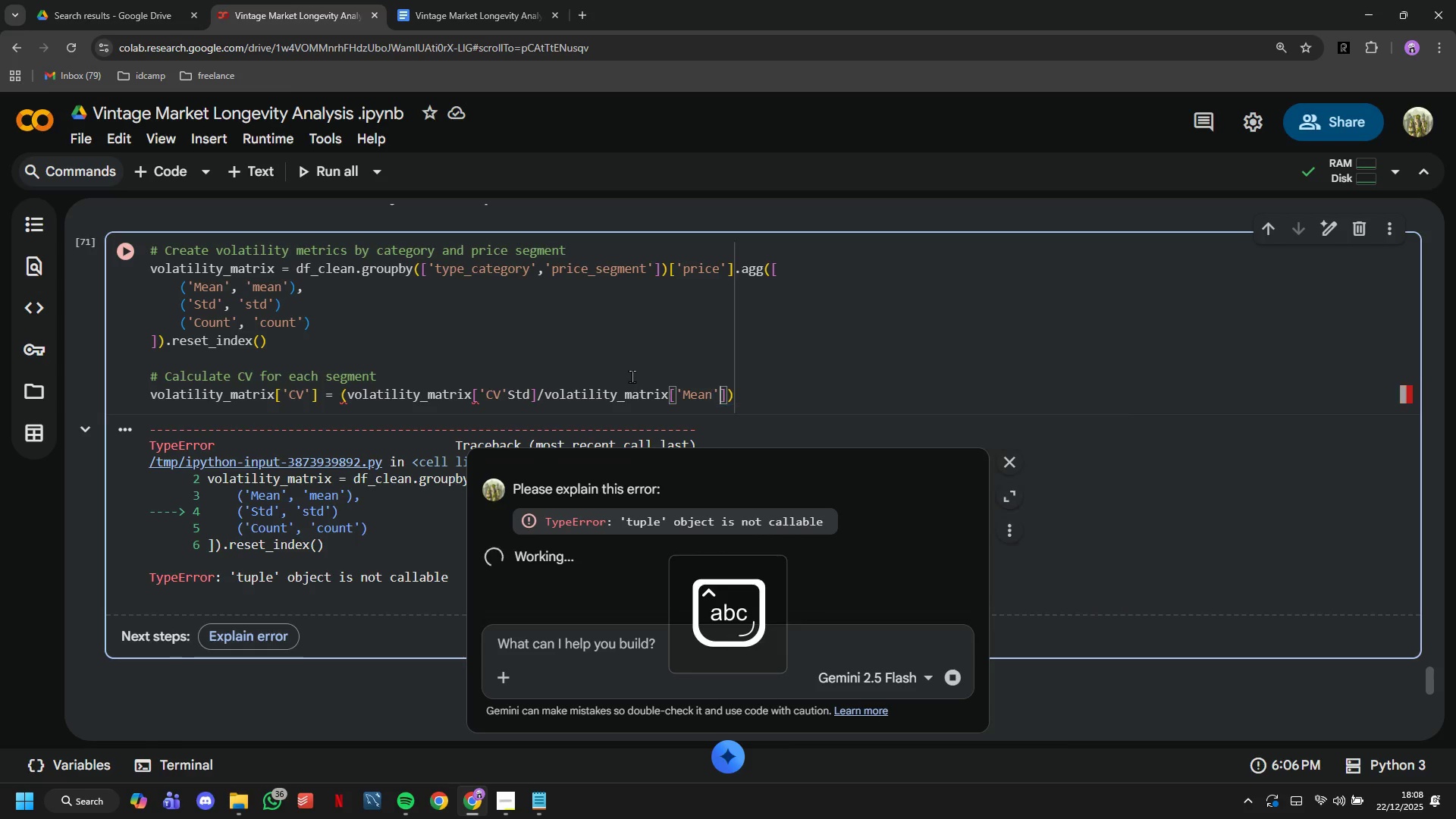 
key(ArrowRight)
 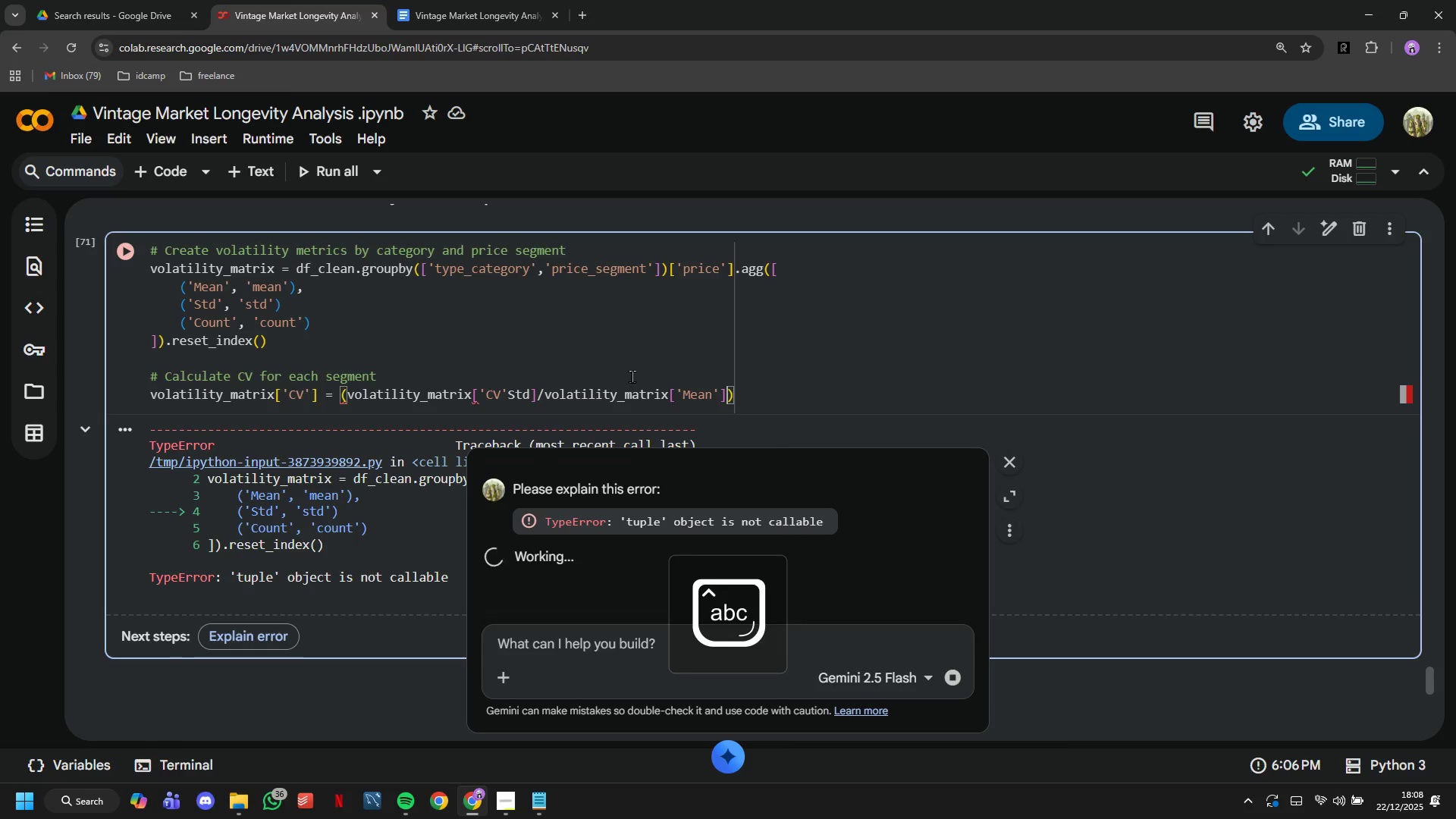 
key(ArrowRight)
 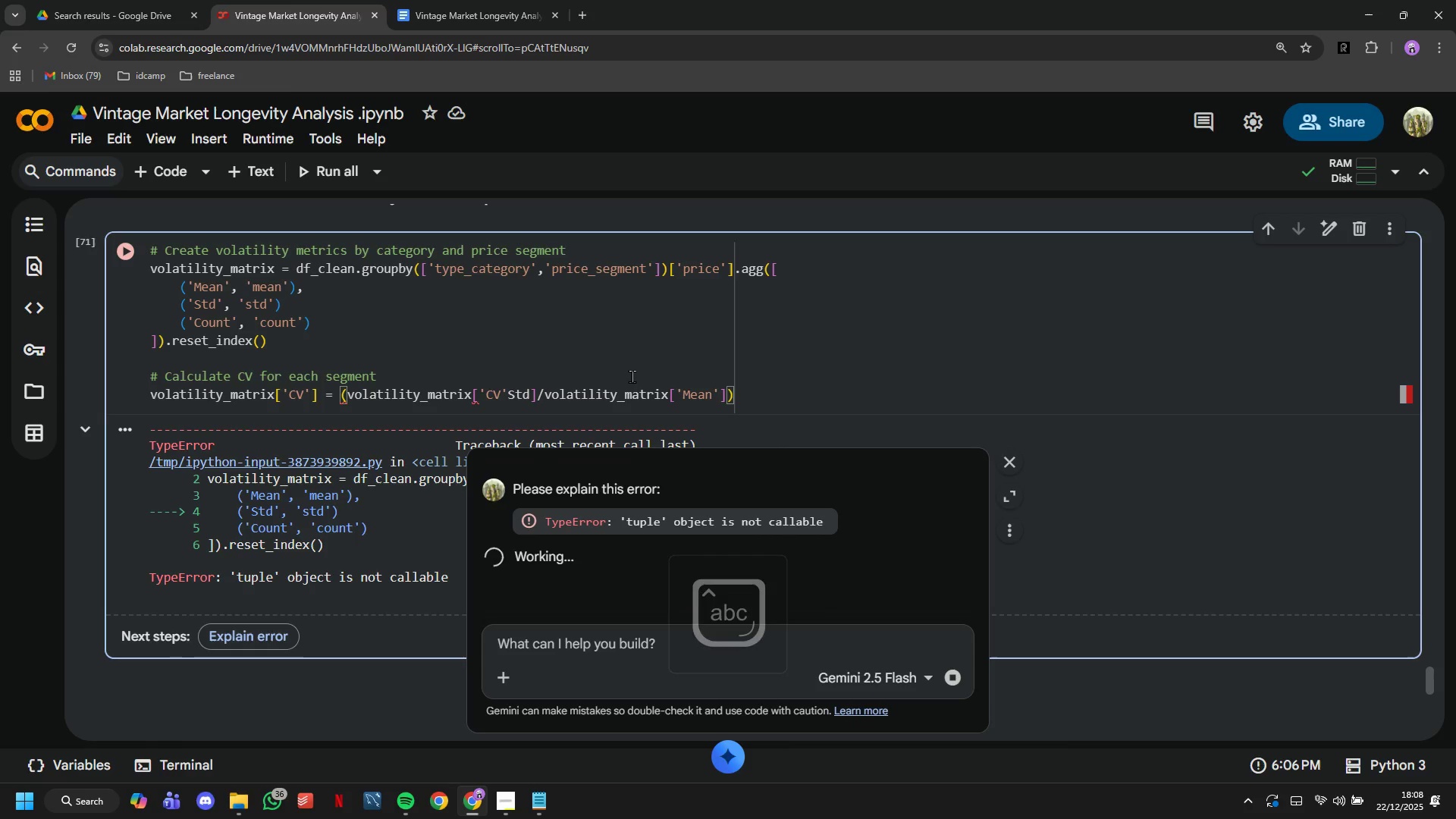 
type( * 100)
 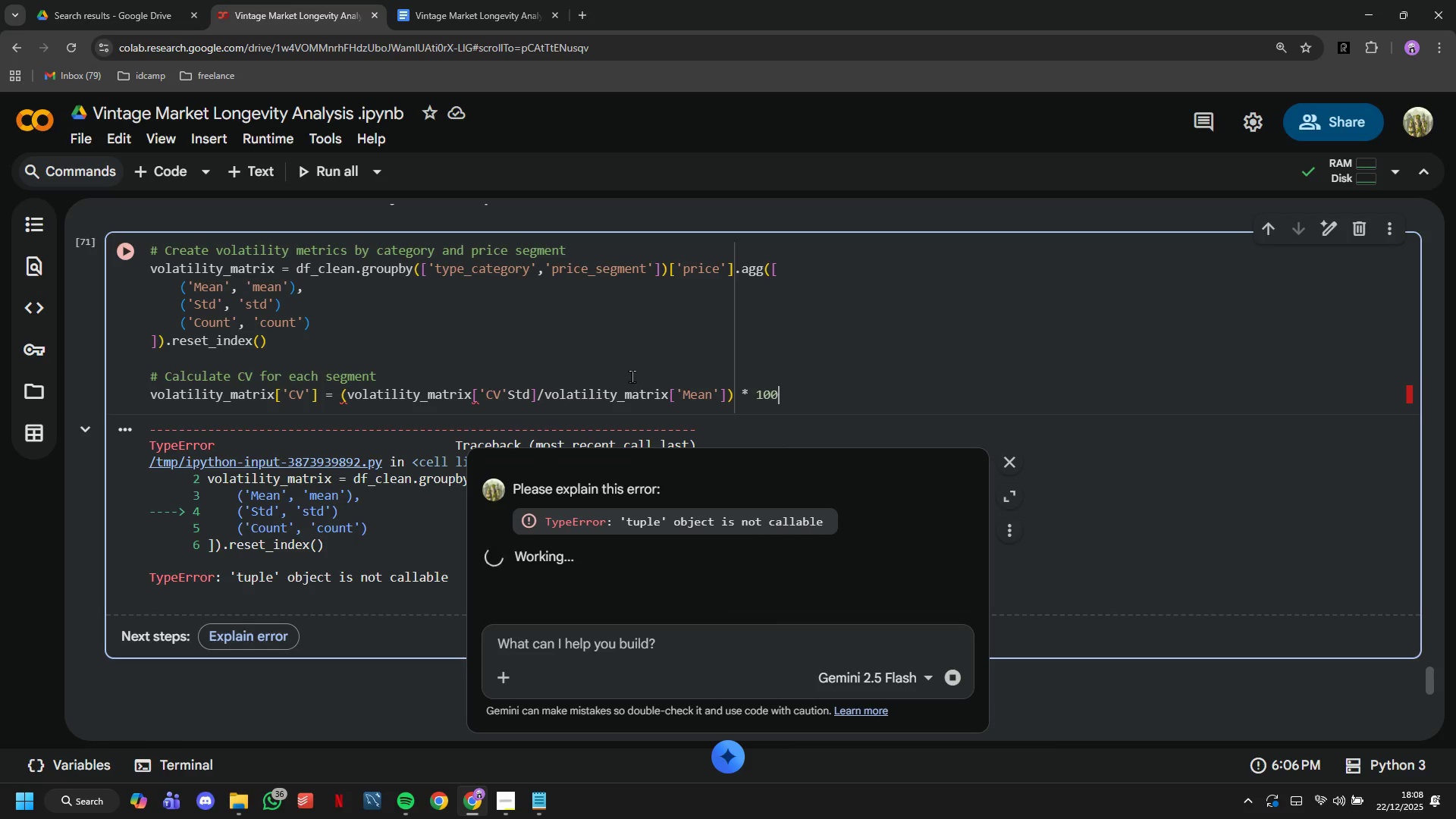 
scroll: coordinate [632, 350], scroll_direction: down, amount: 2.0
 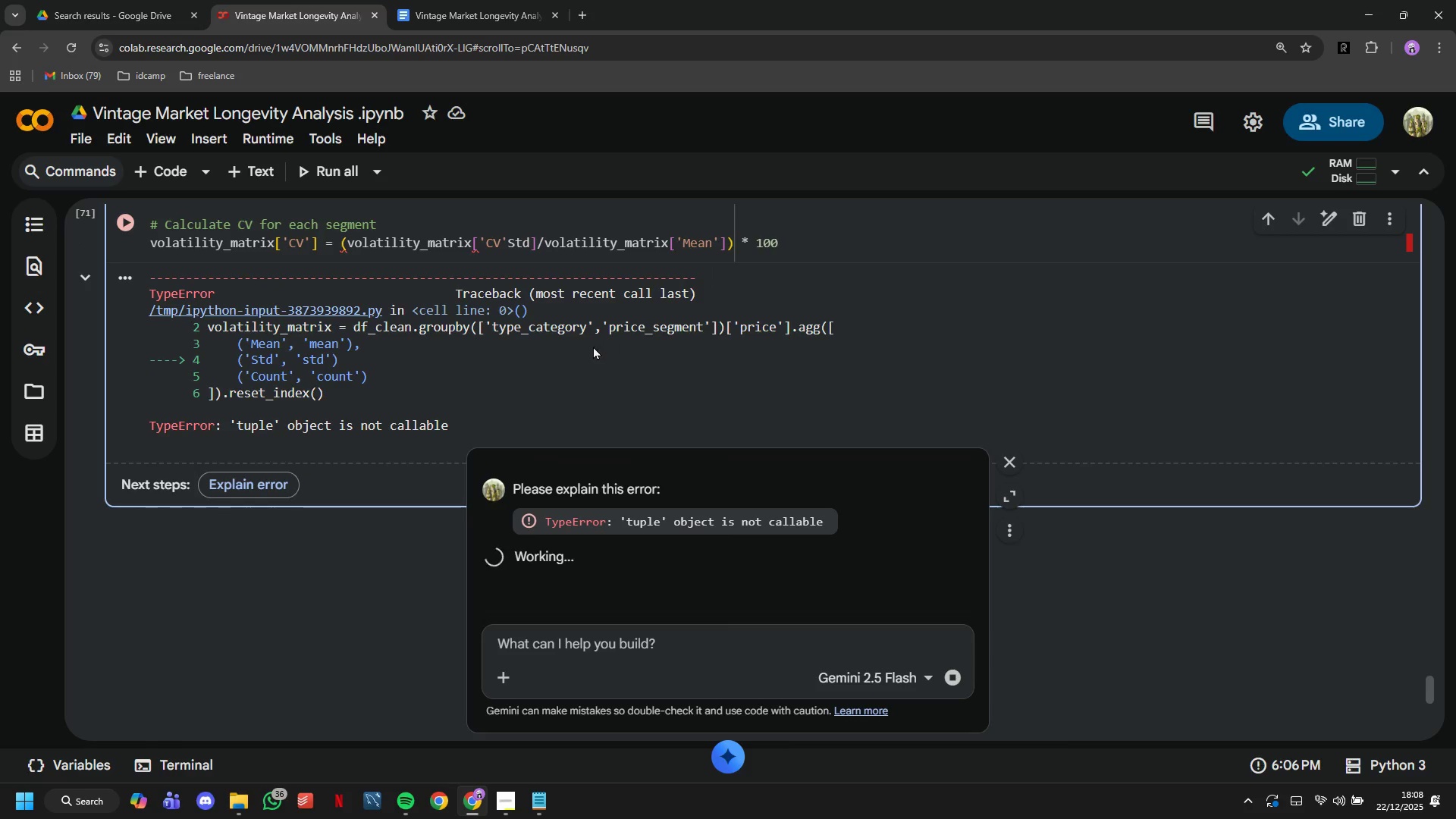 
scroll: coordinate [592, 346], scroll_direction: up, amount: 1.0
 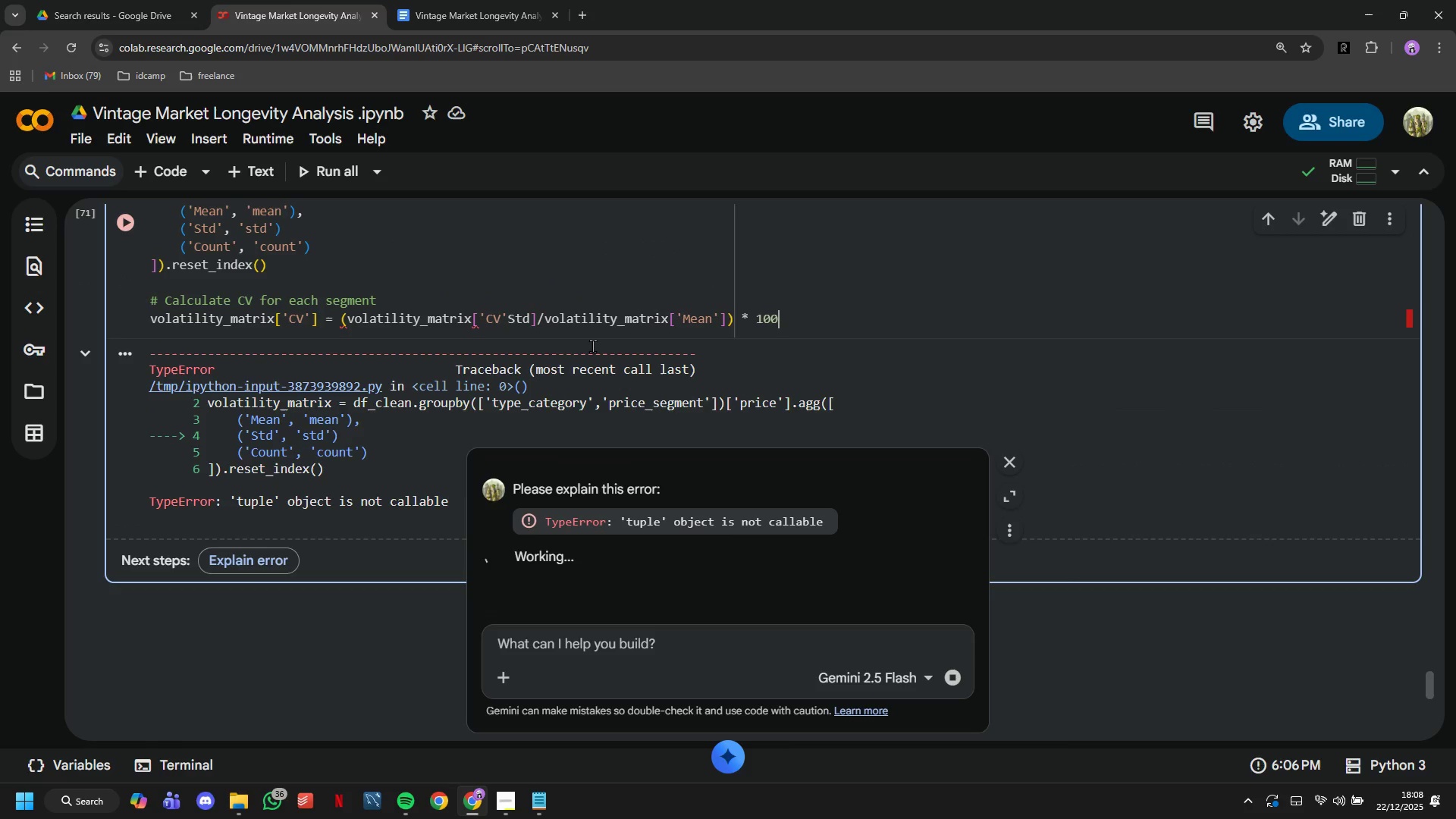 
key(Enter)
 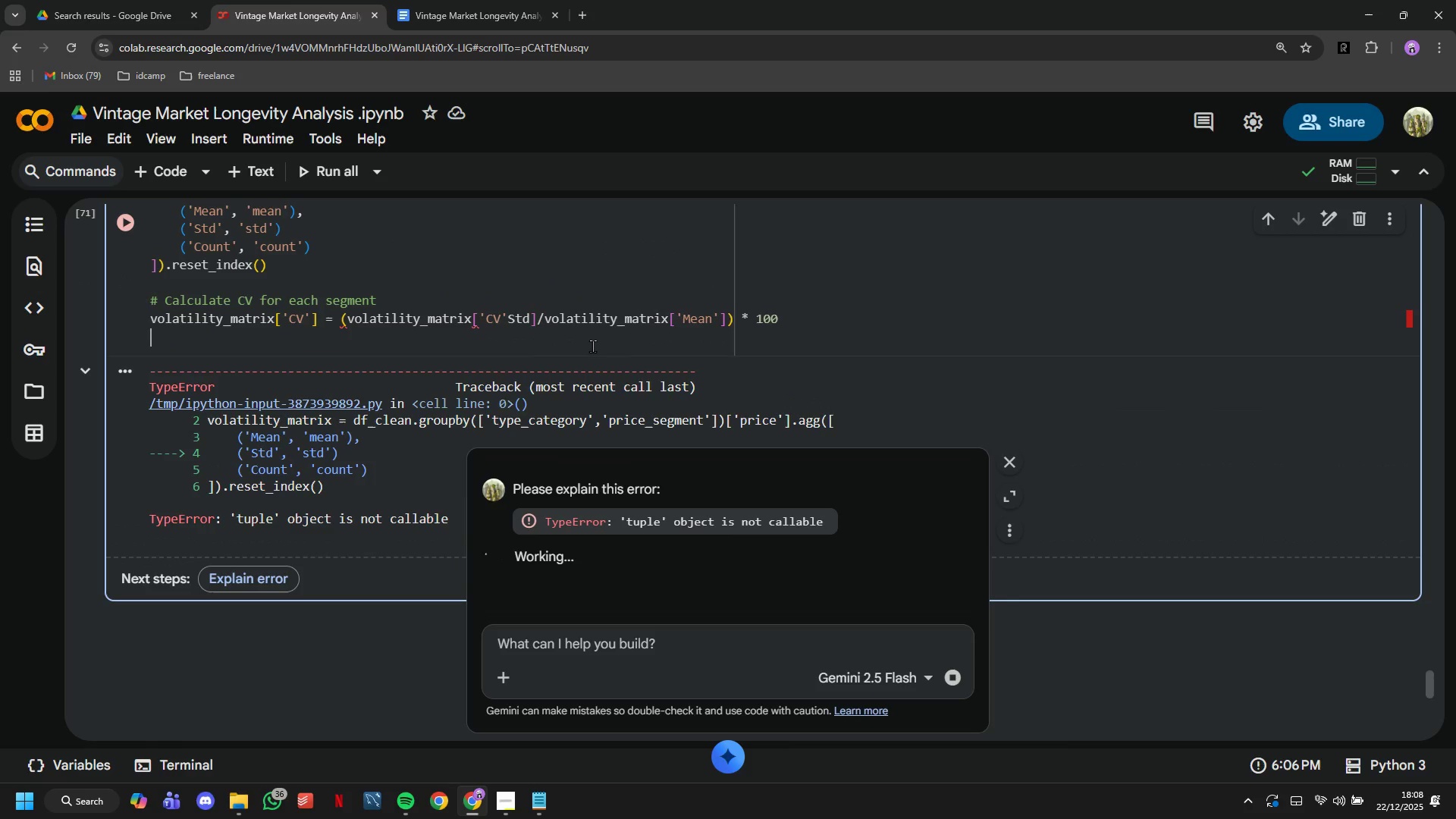 
type(# Filter )
 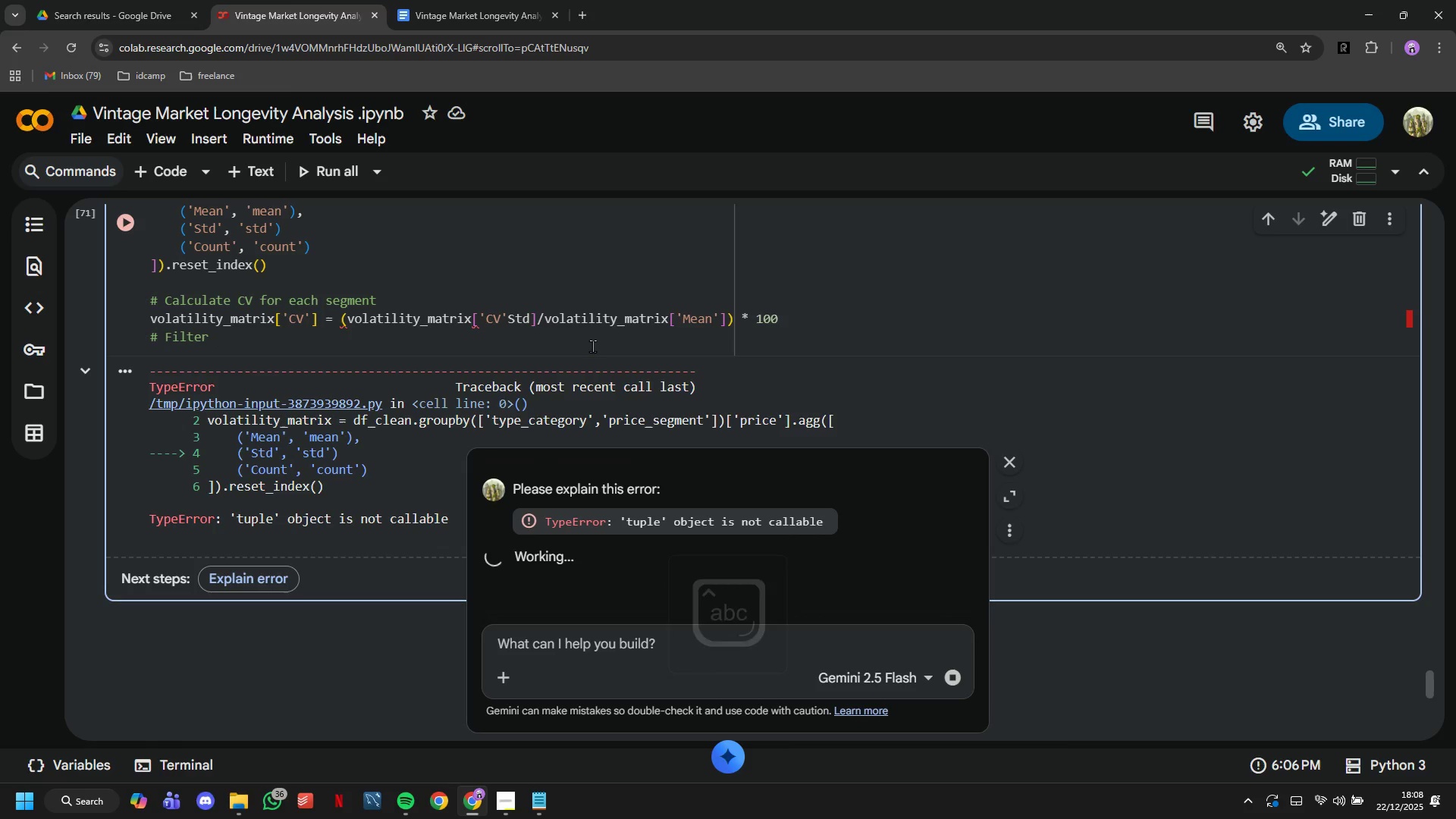 
type(for categories with sifficient data)
 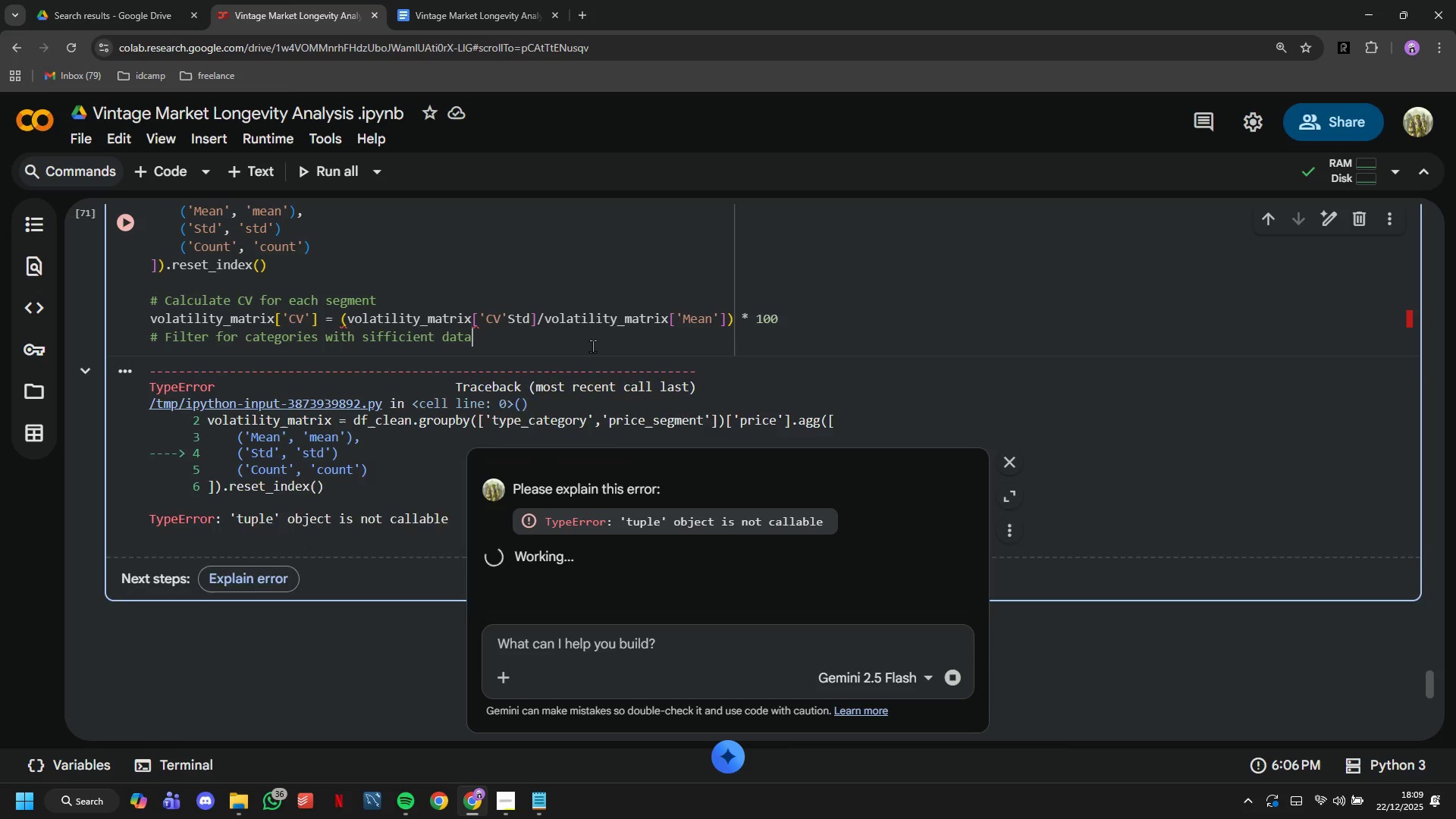 
key(Enter)
 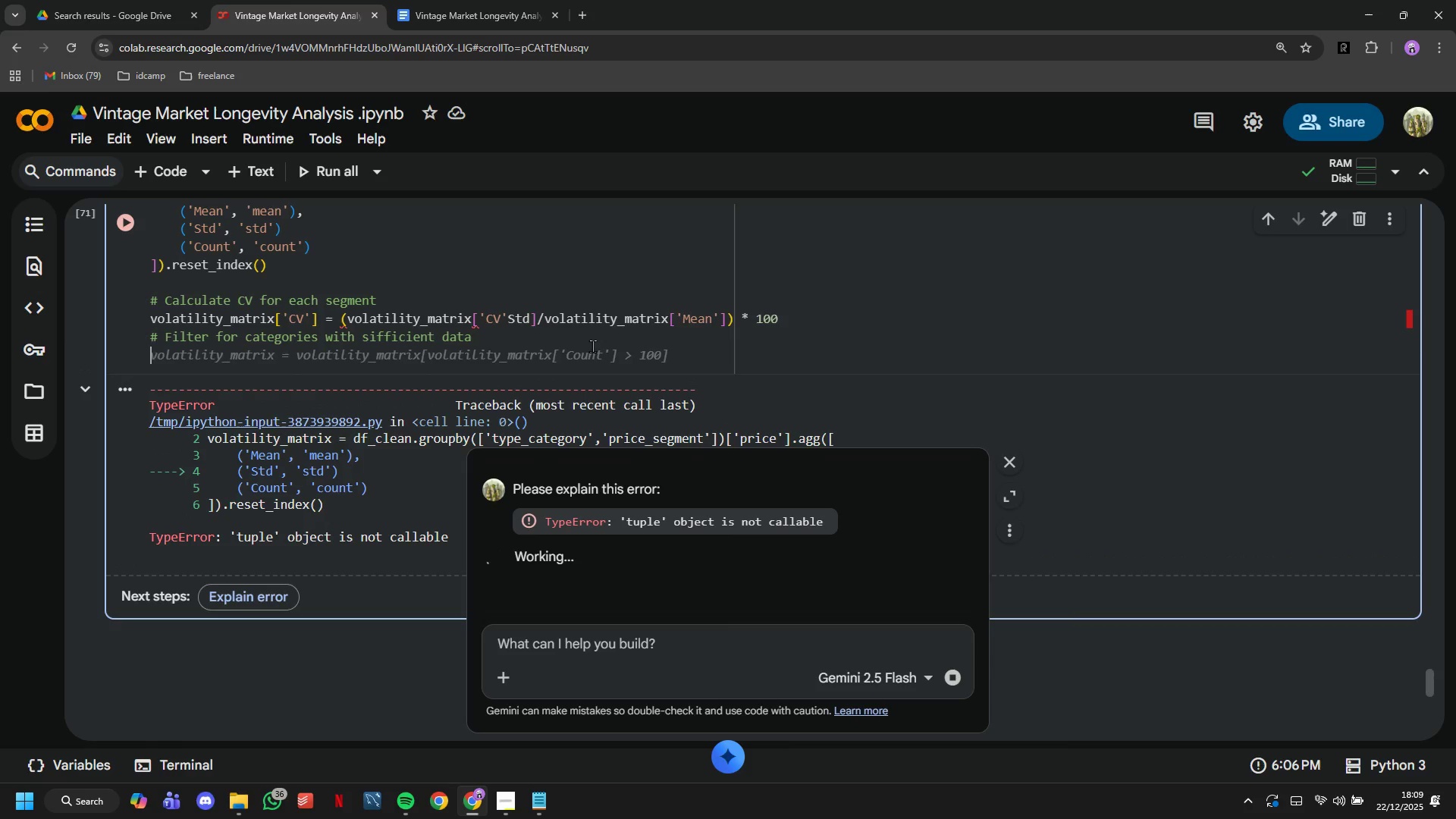 
type(category)
 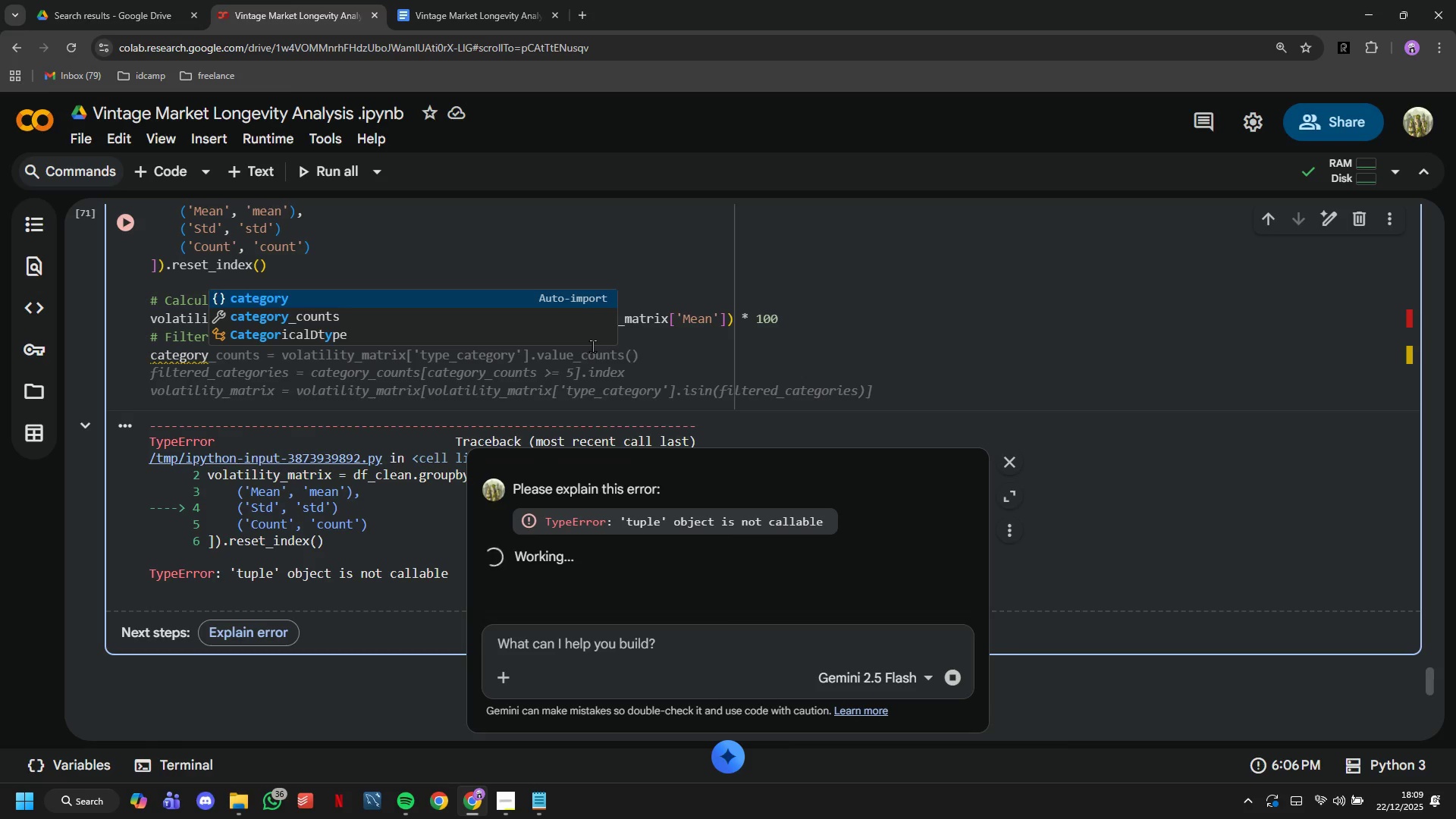 
wait(9.47)
 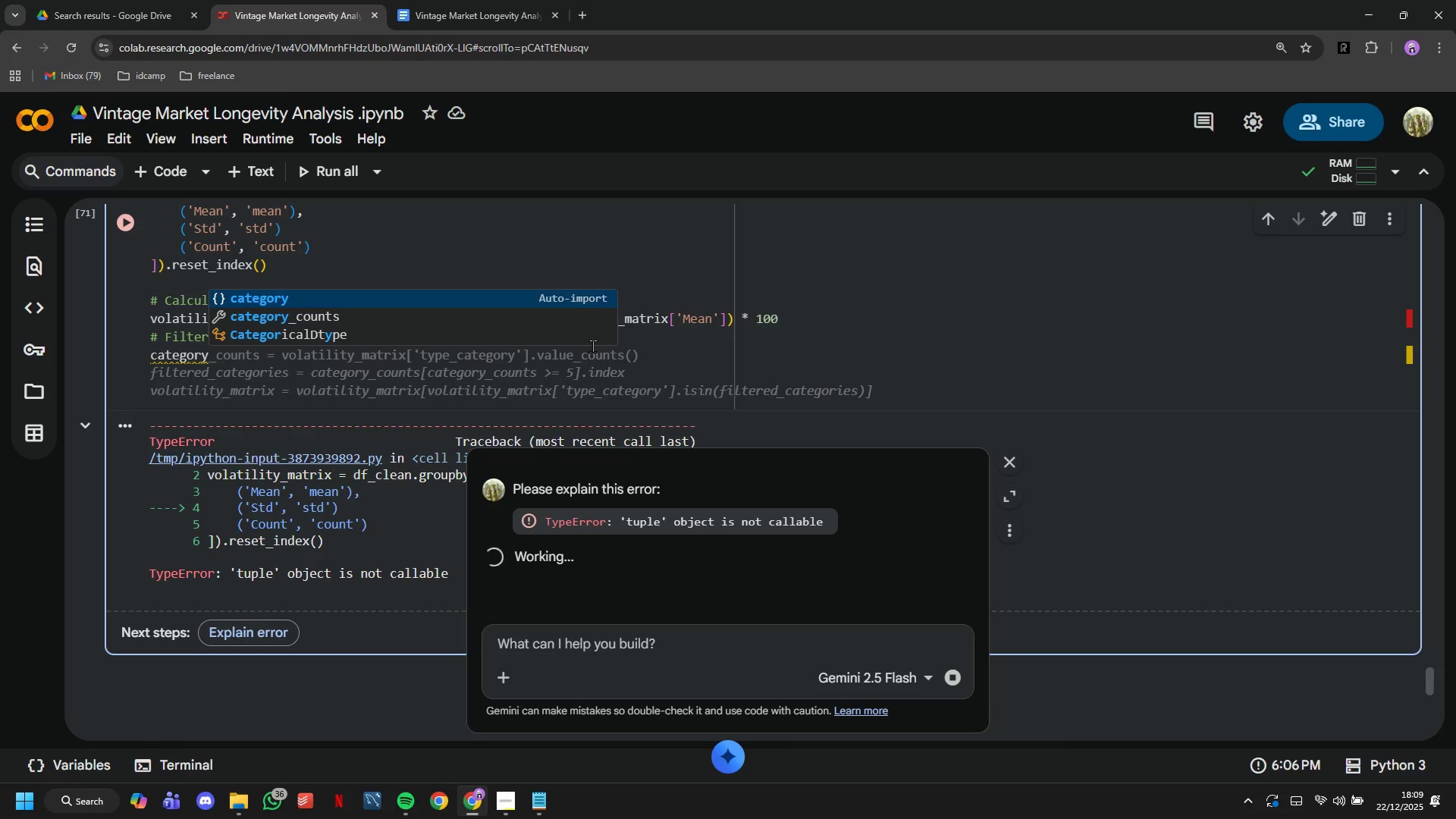 
key(Tab)
 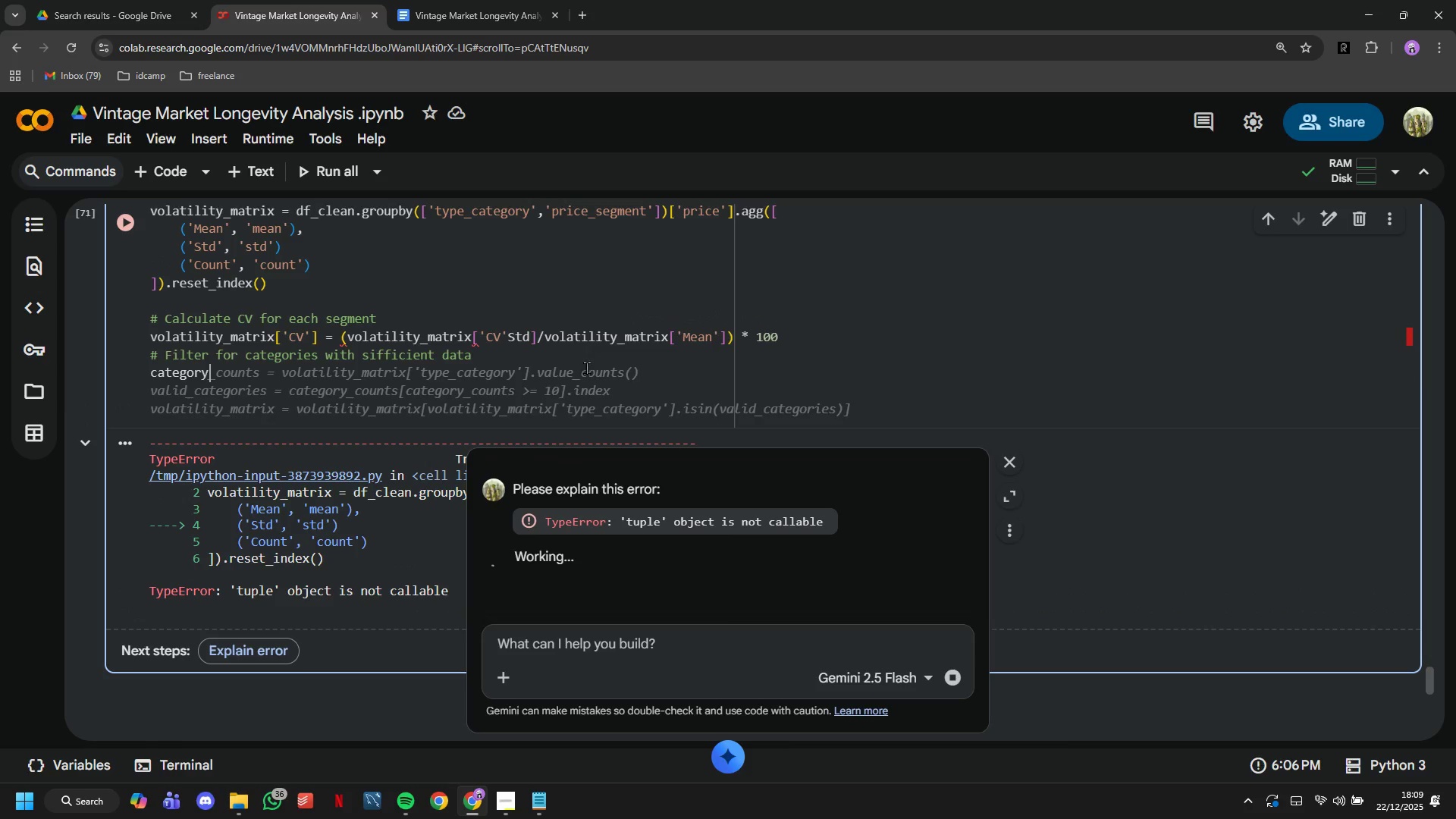 
key(Tab)
 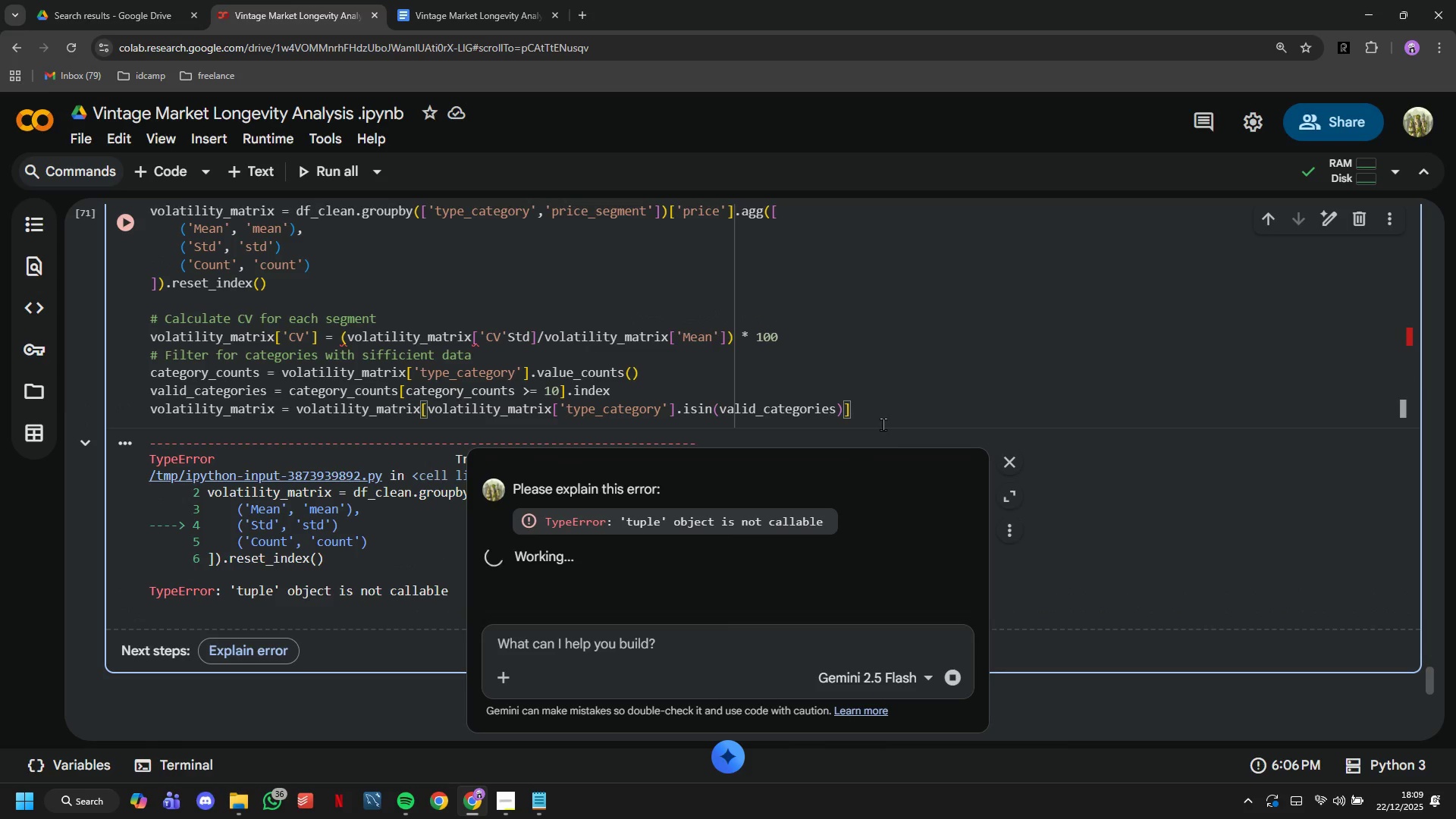 
left_click_drag(start_coordinate=[883, 422], to_coordinate=[136, 395])
 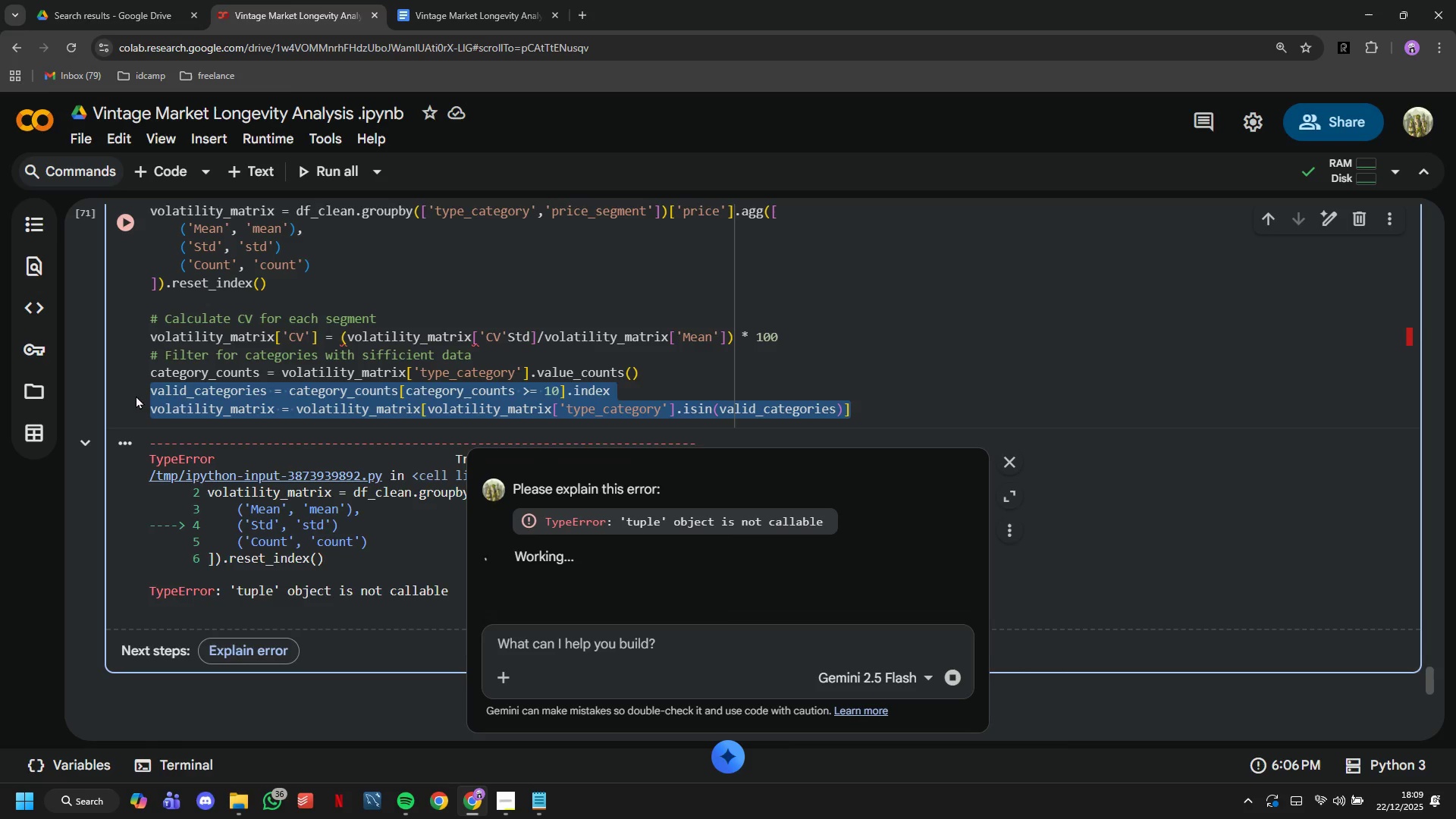 
key(Backslash)
 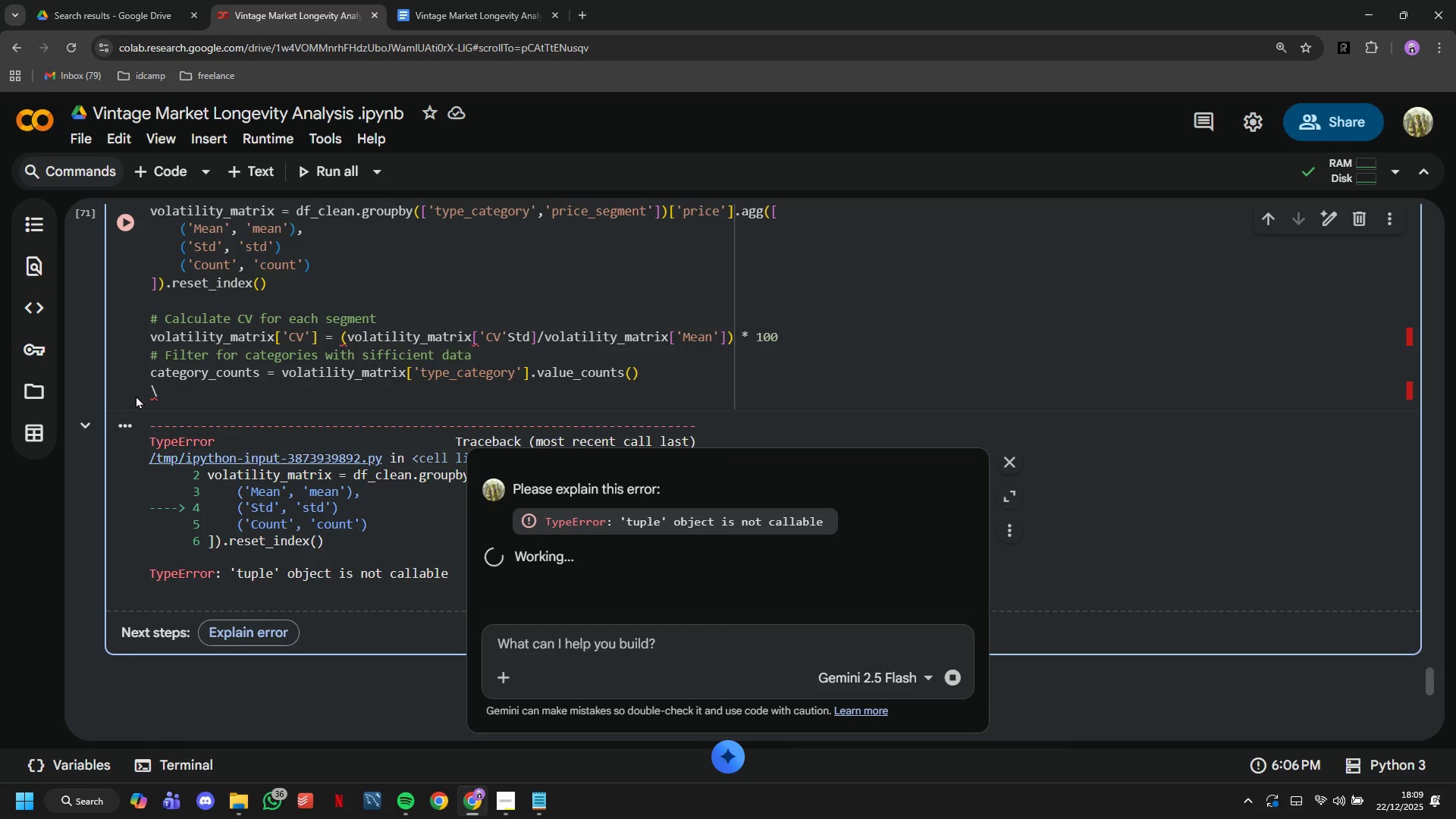 
key(Backspace)
 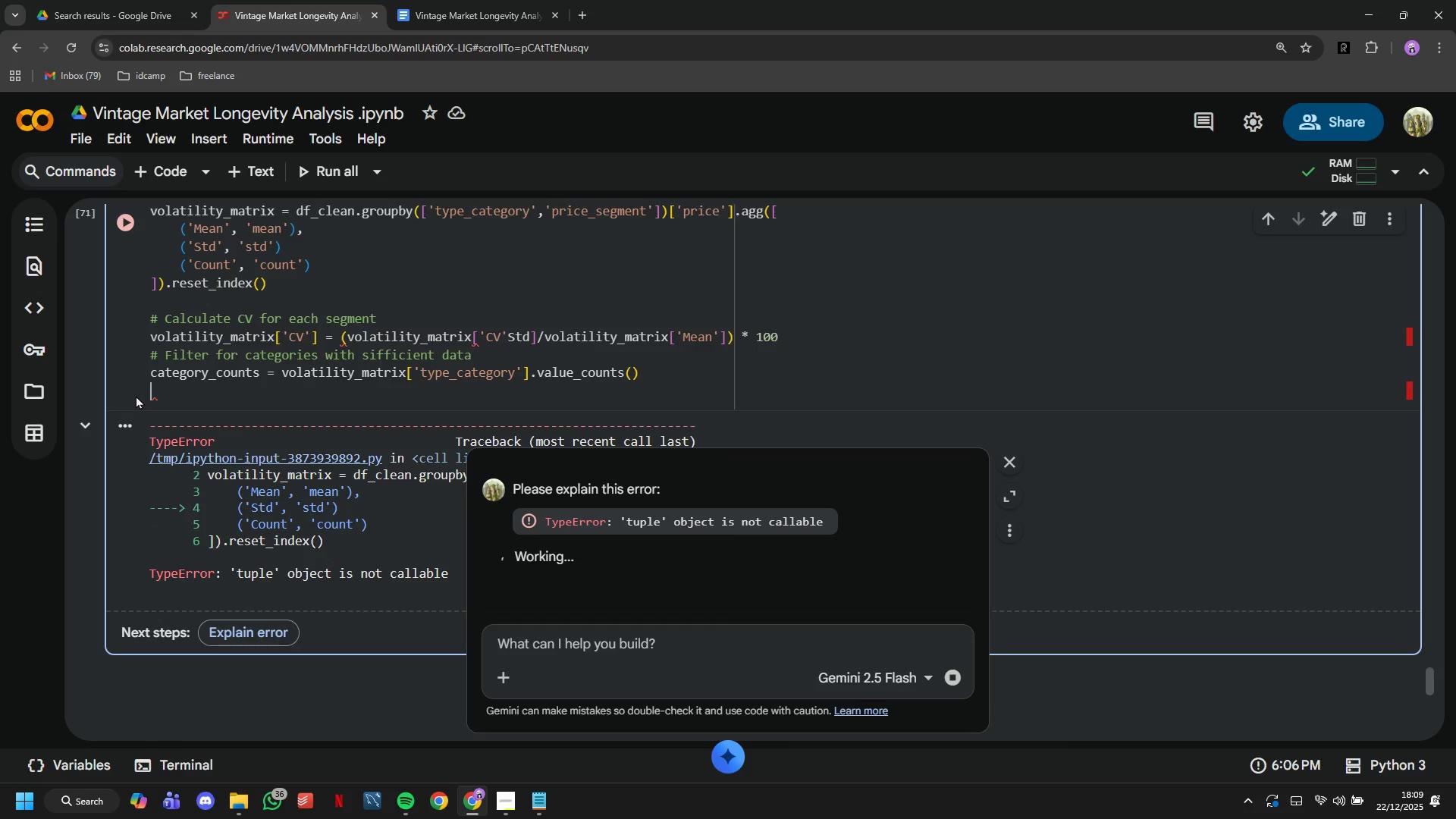 
scroll: coordinate [136, 395], scroll_direction: up, amount: 2.0
 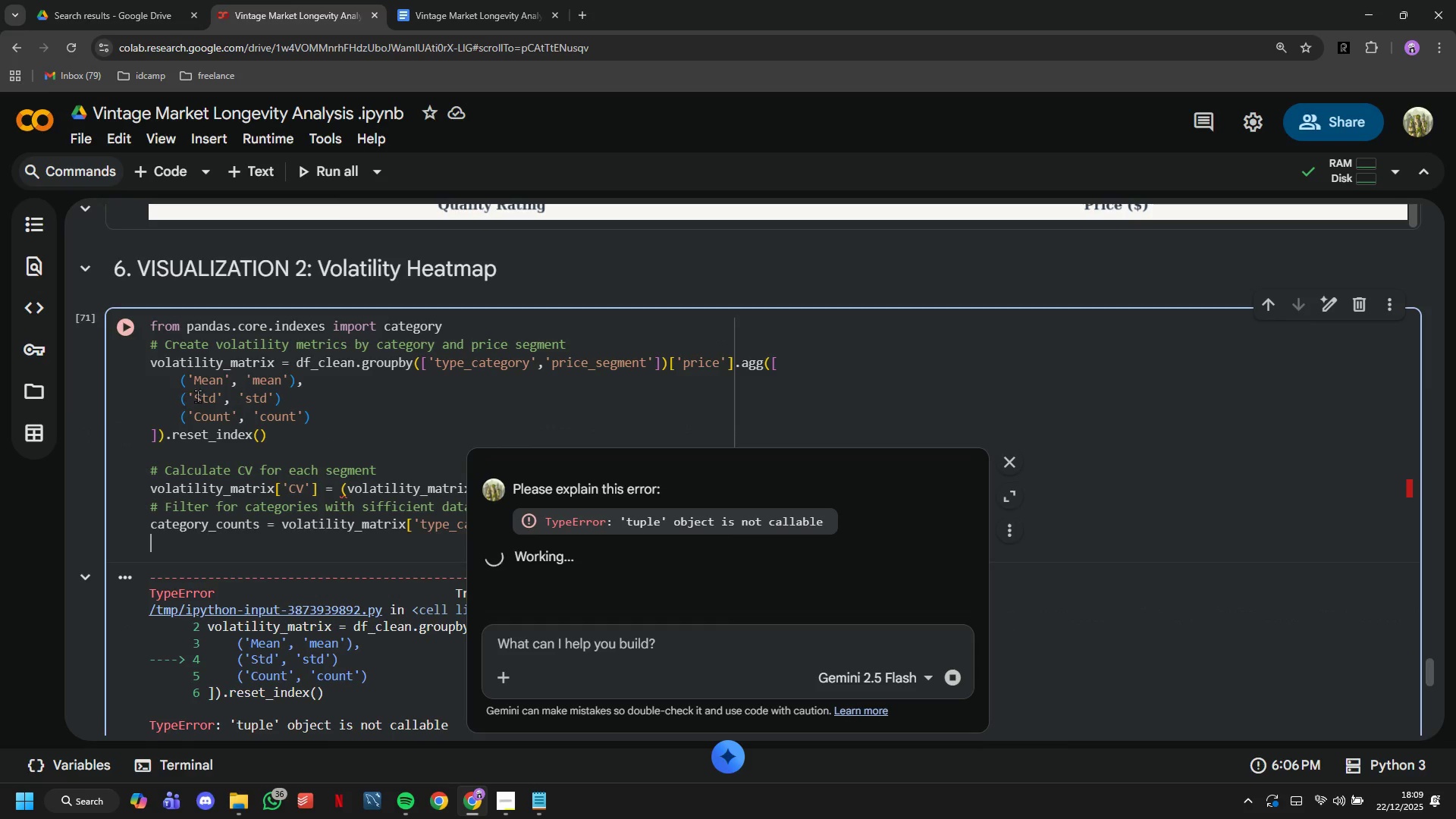 
scroll: coordinate [206, 394], scroll_direction: down, amount: 1.0